 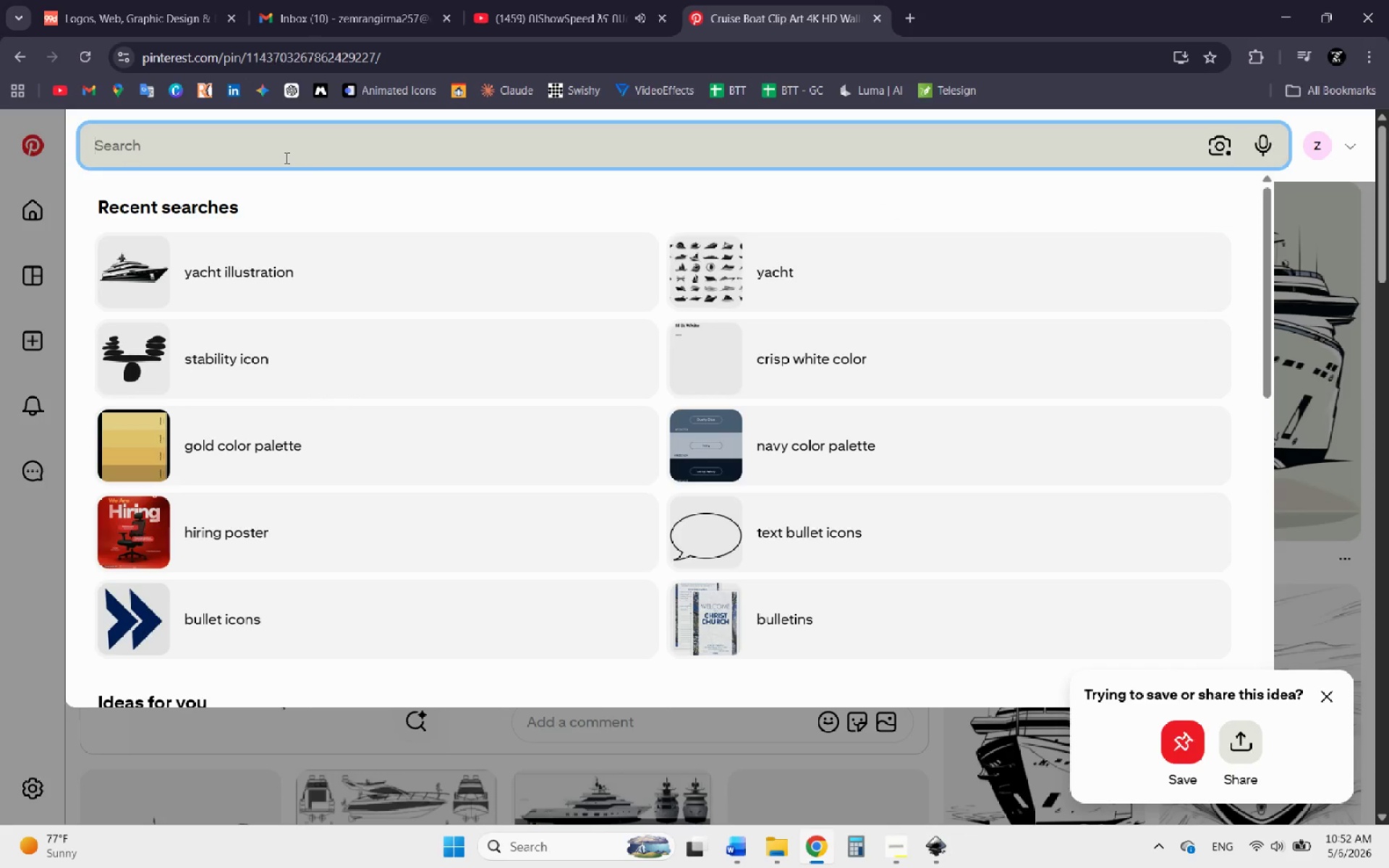 
type(yach)
 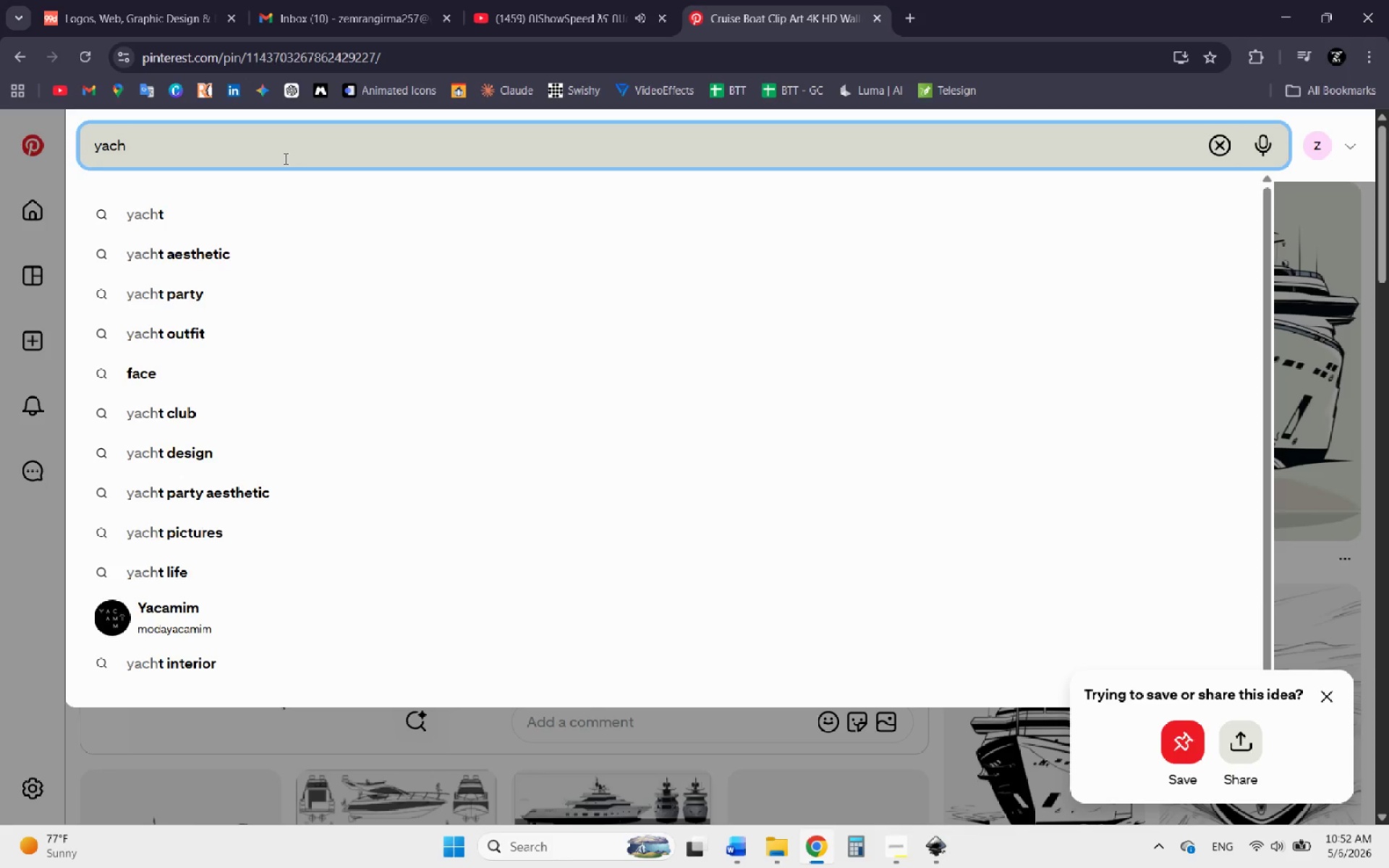 
left_click([192, 216])
 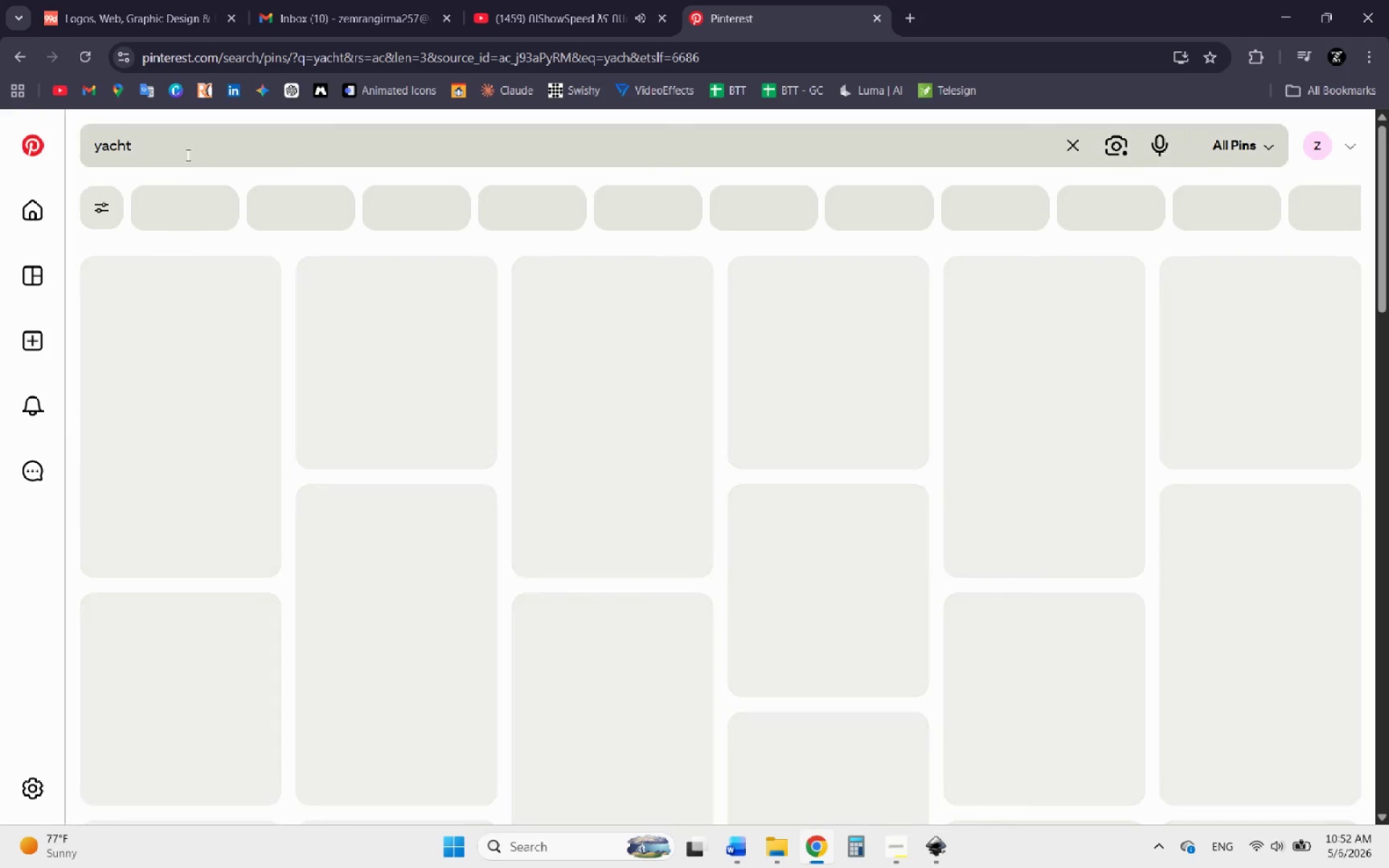 
left_click([187, 155])
 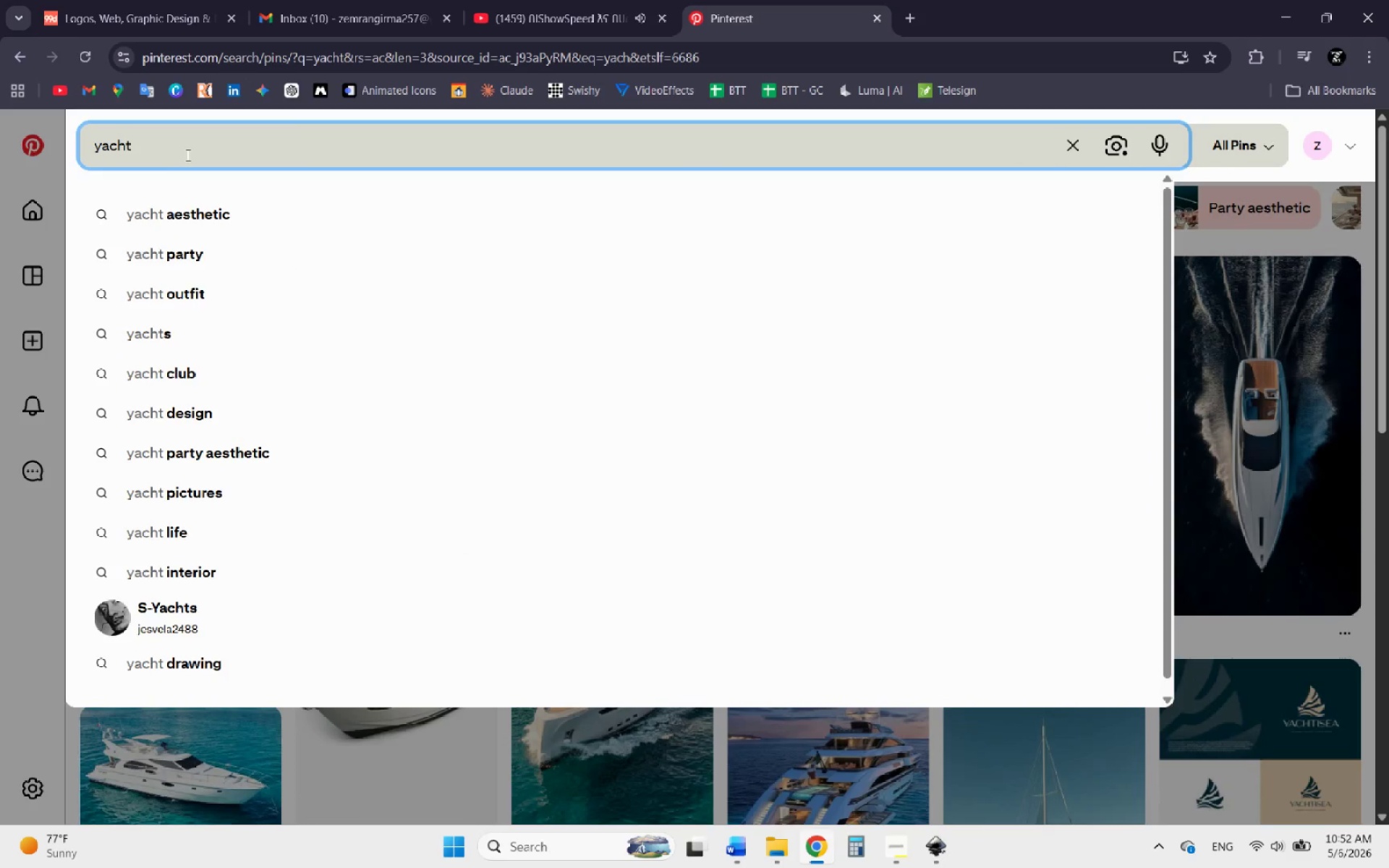 
type( luxury)
 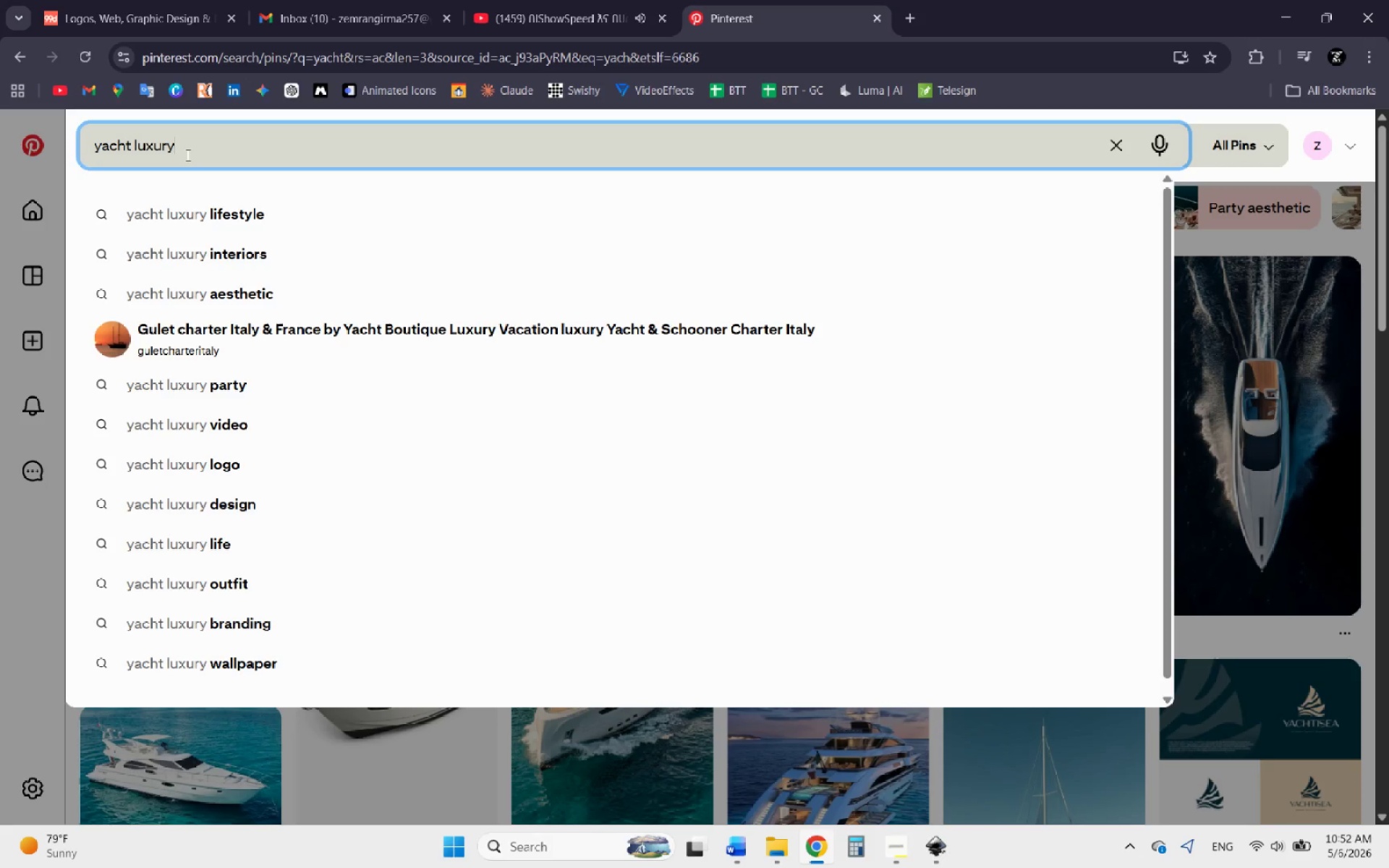 
left_click([240, 292])
 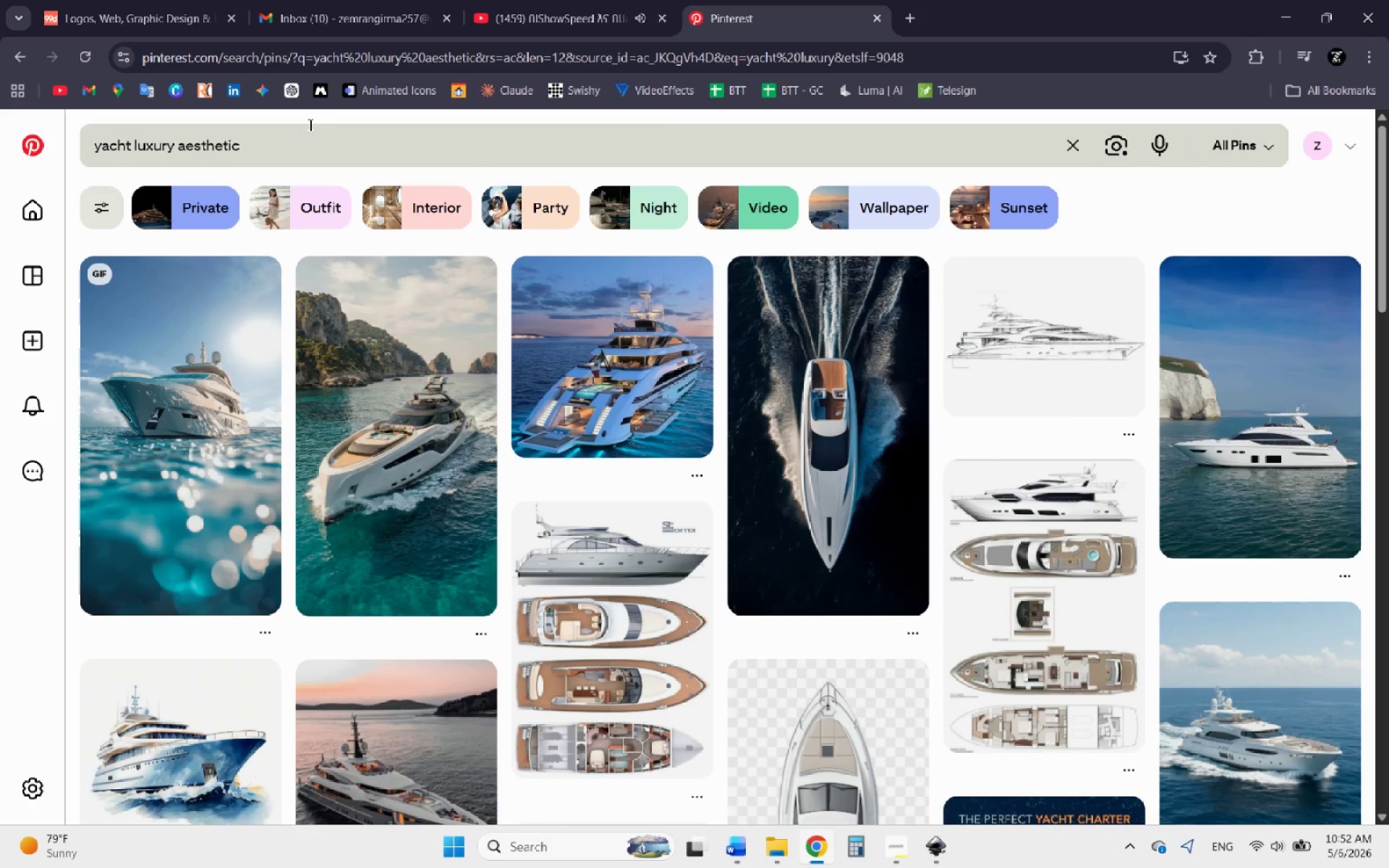 
wait(5.75)
 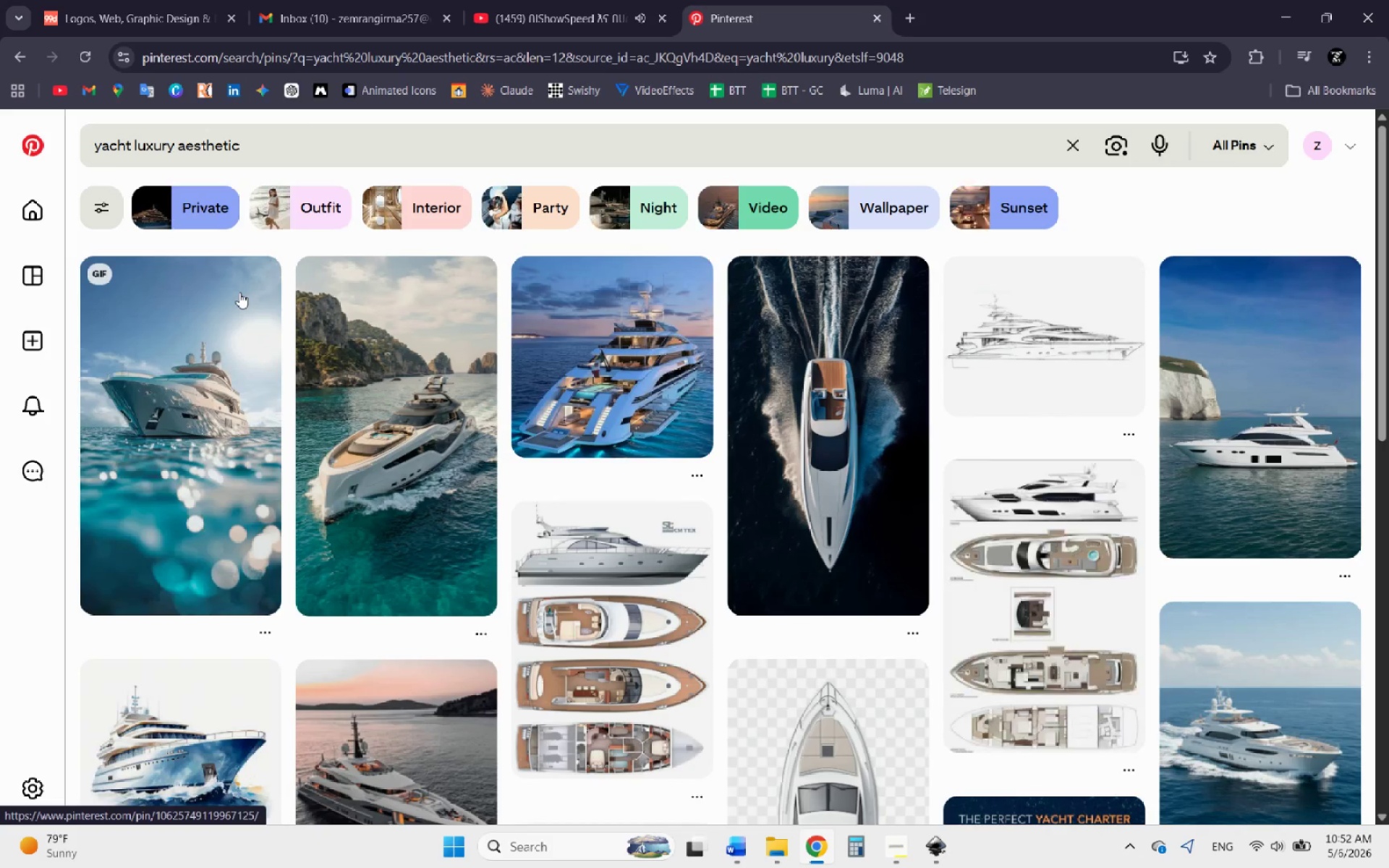 
scroll: coordinate [362, 309], scroll_direction: down, amount: 14.0
 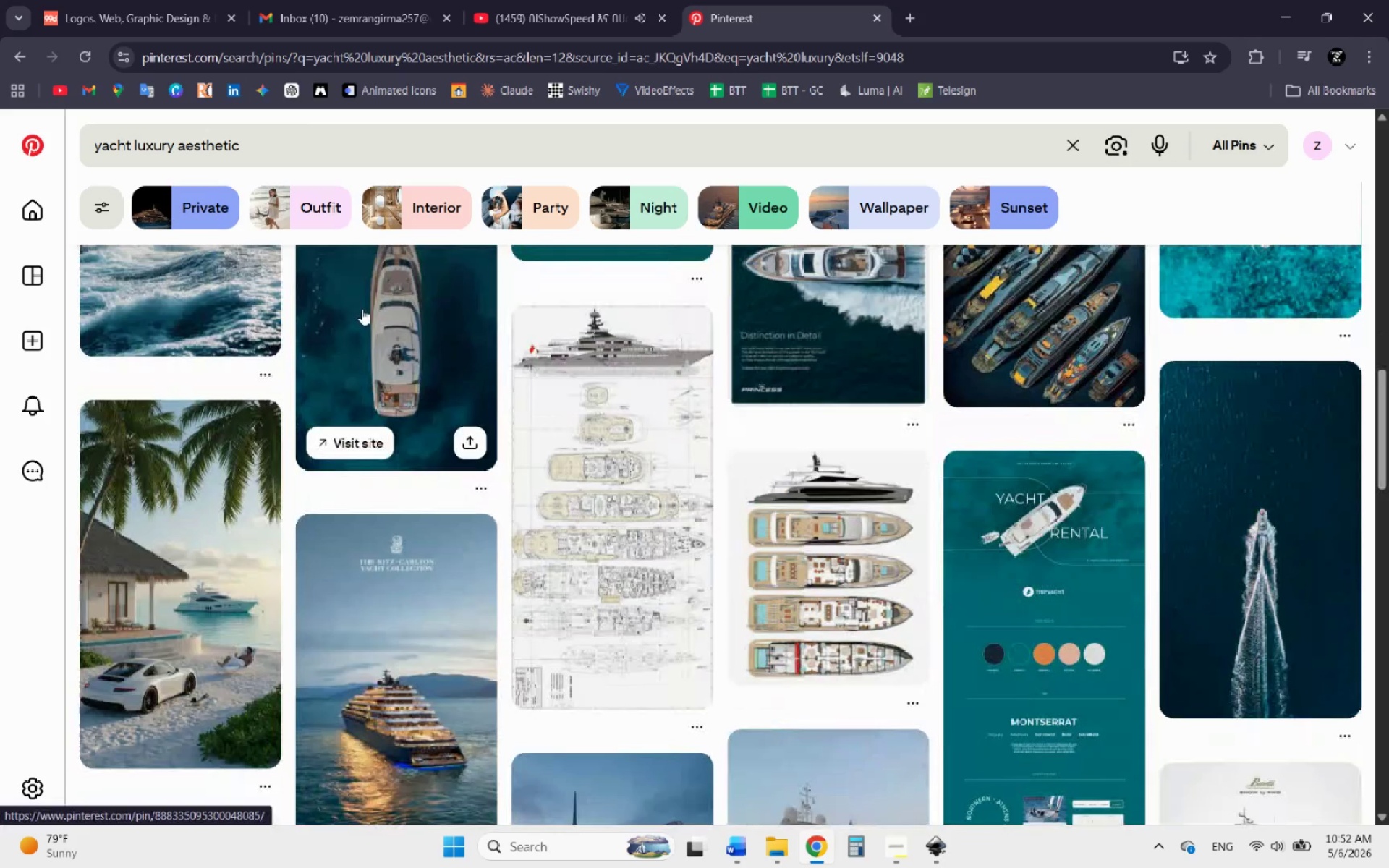 
scroll: coordinate [362, 313], scroll_direction: down, amount: 2.0
 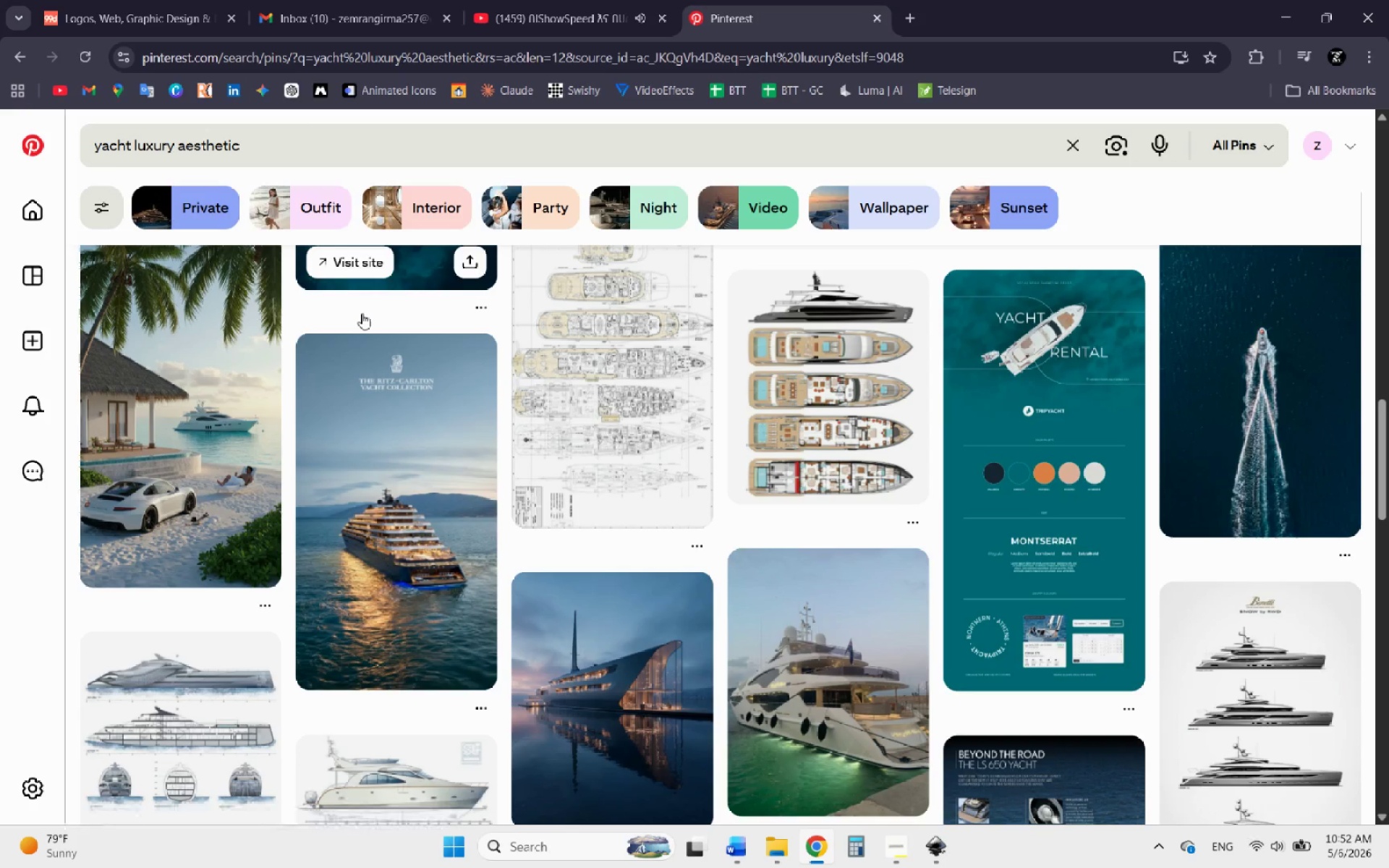 
wait(7.71)
 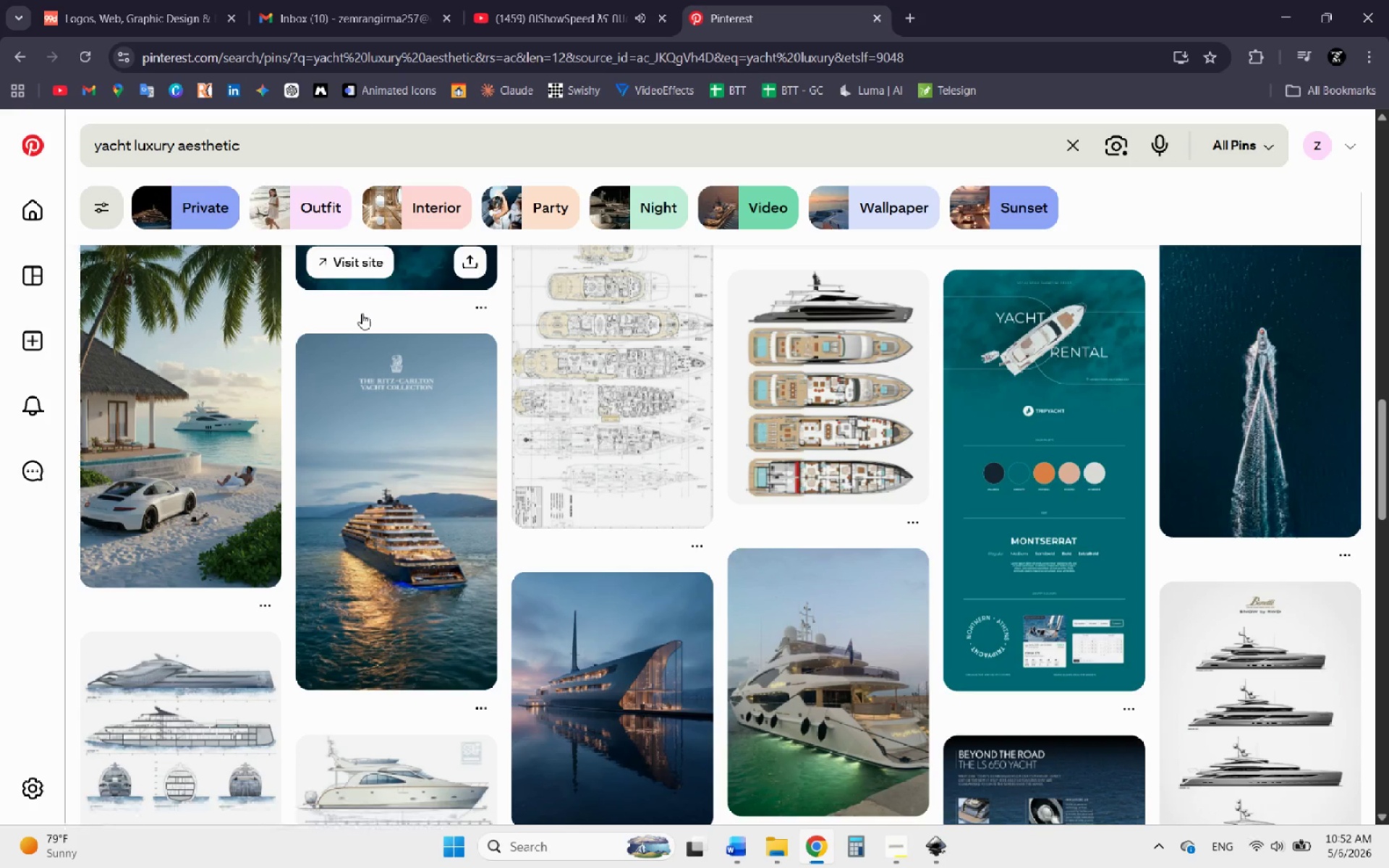 
scroll: coordinate [361, 313], scroll_direction: down, amount: 6.0
 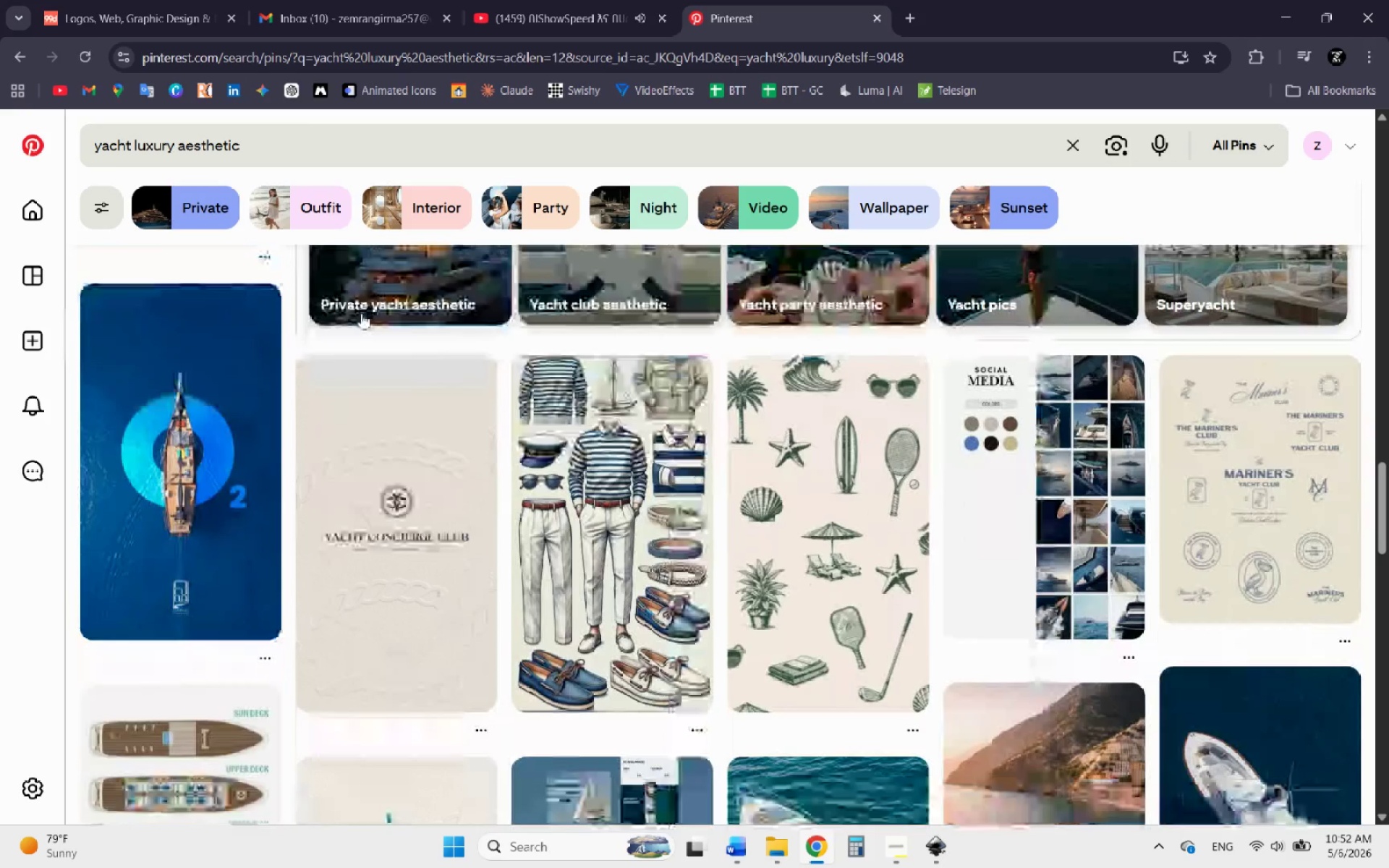 
scroll: coordinate [361, 313], scroll_direction: down, amount: 2.0
 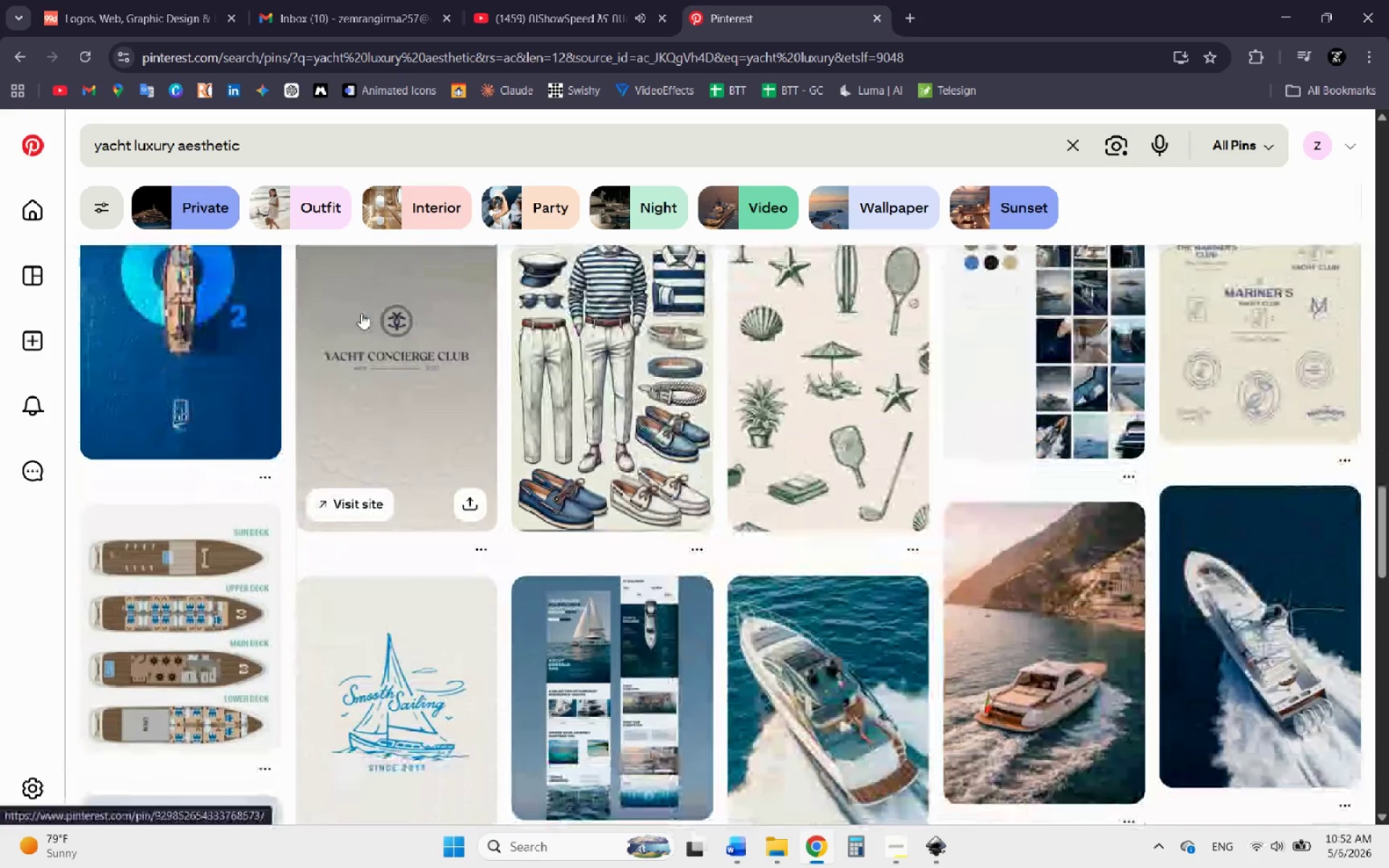 
scroll: coordinate [361, 313], scroll_direction: up, amount: 2.0
 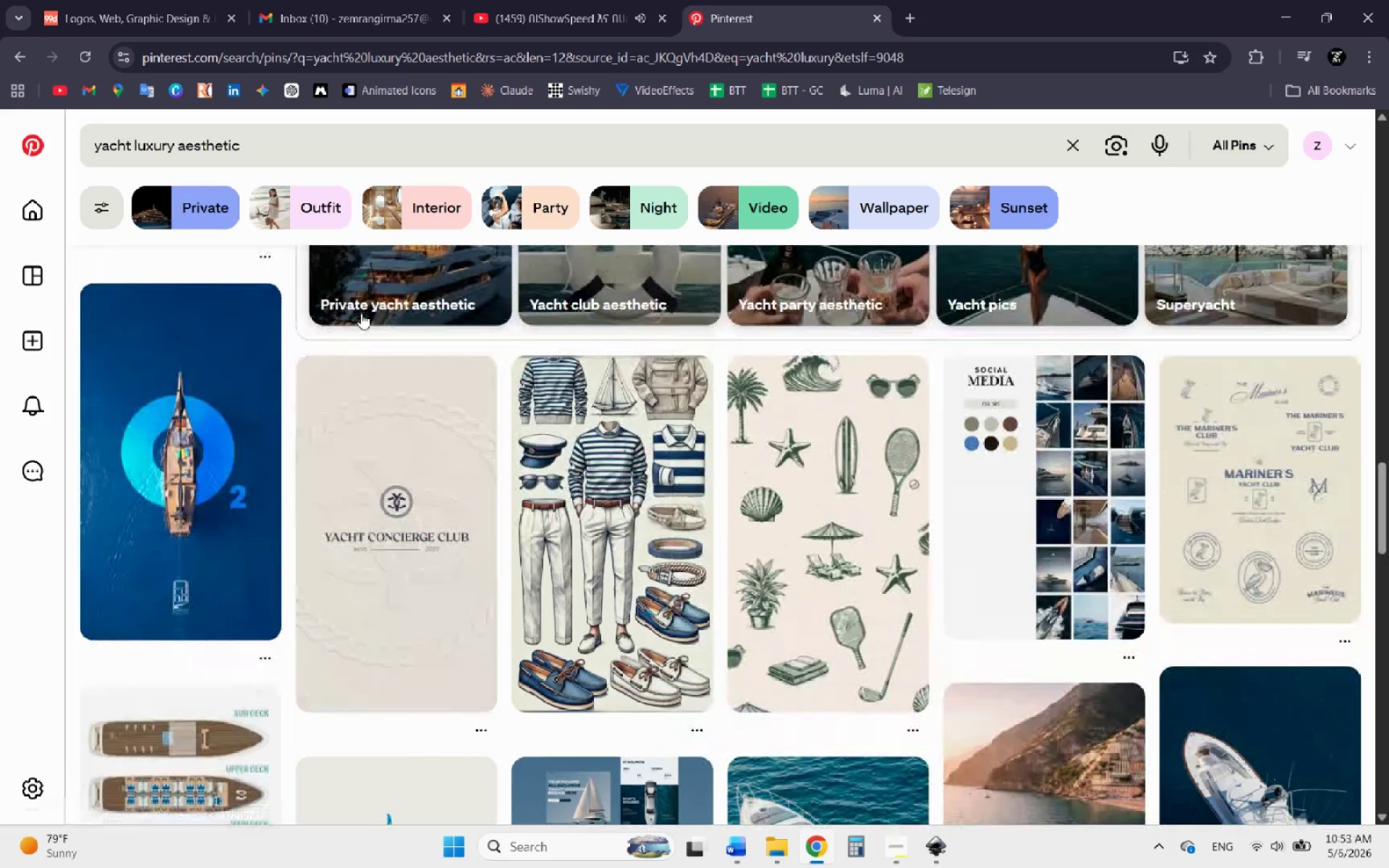 
wait(5.75)
 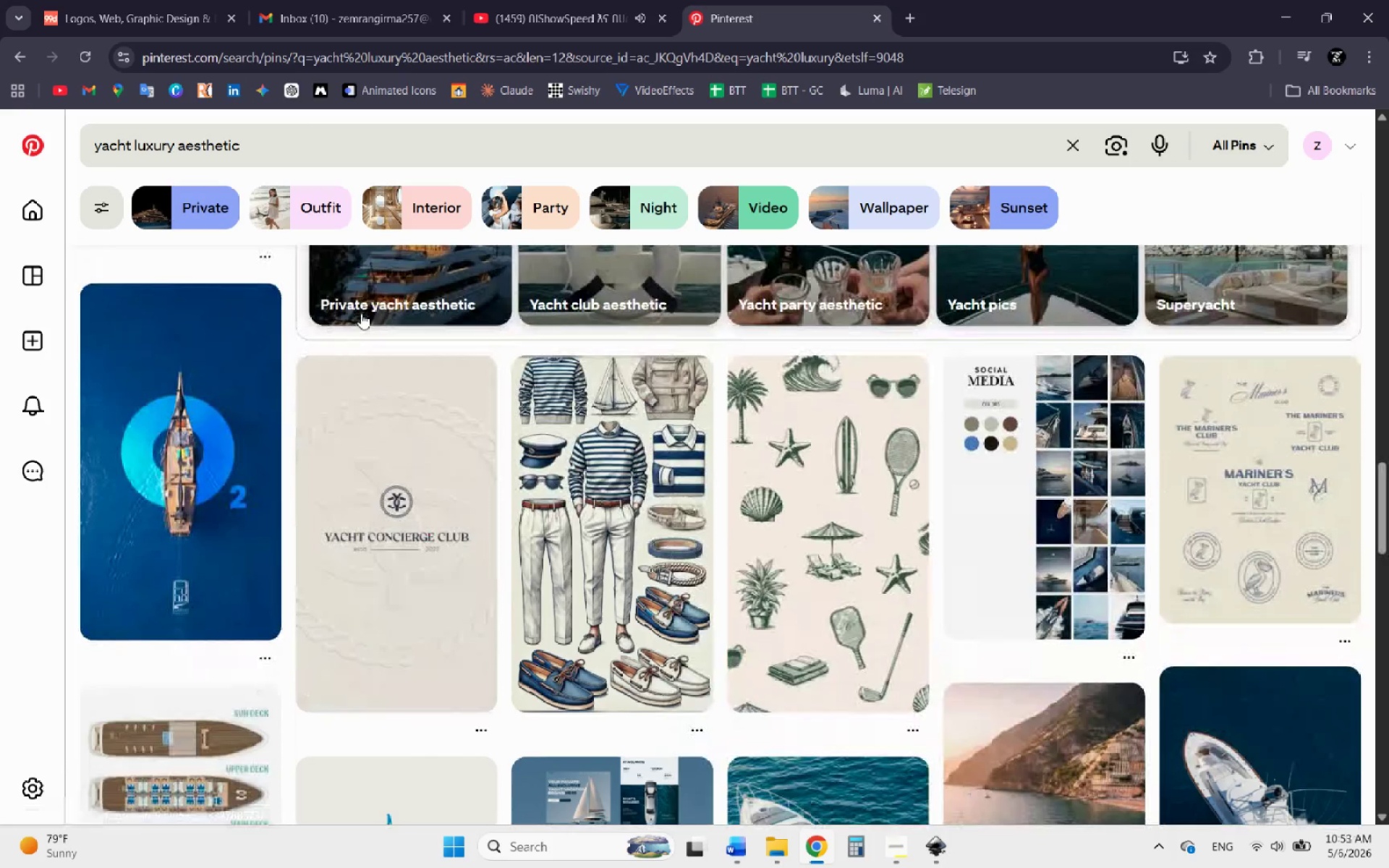 
scroll: coordinate [564, 493], scroll_direction: up, amount: 9.0
 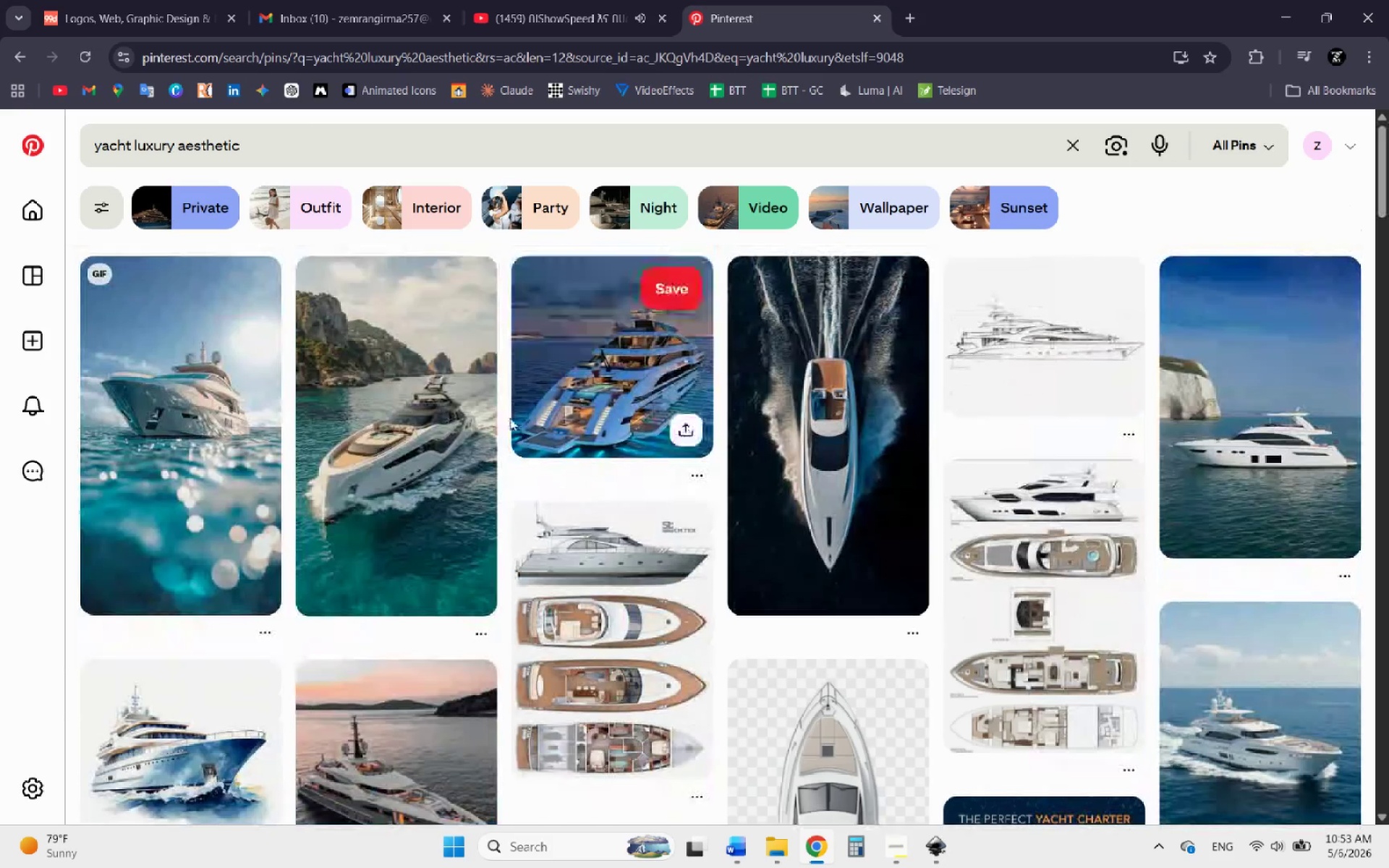 
left_click_drag(start_coordinate=[262, 146], to_coordinate=[181, 156])
 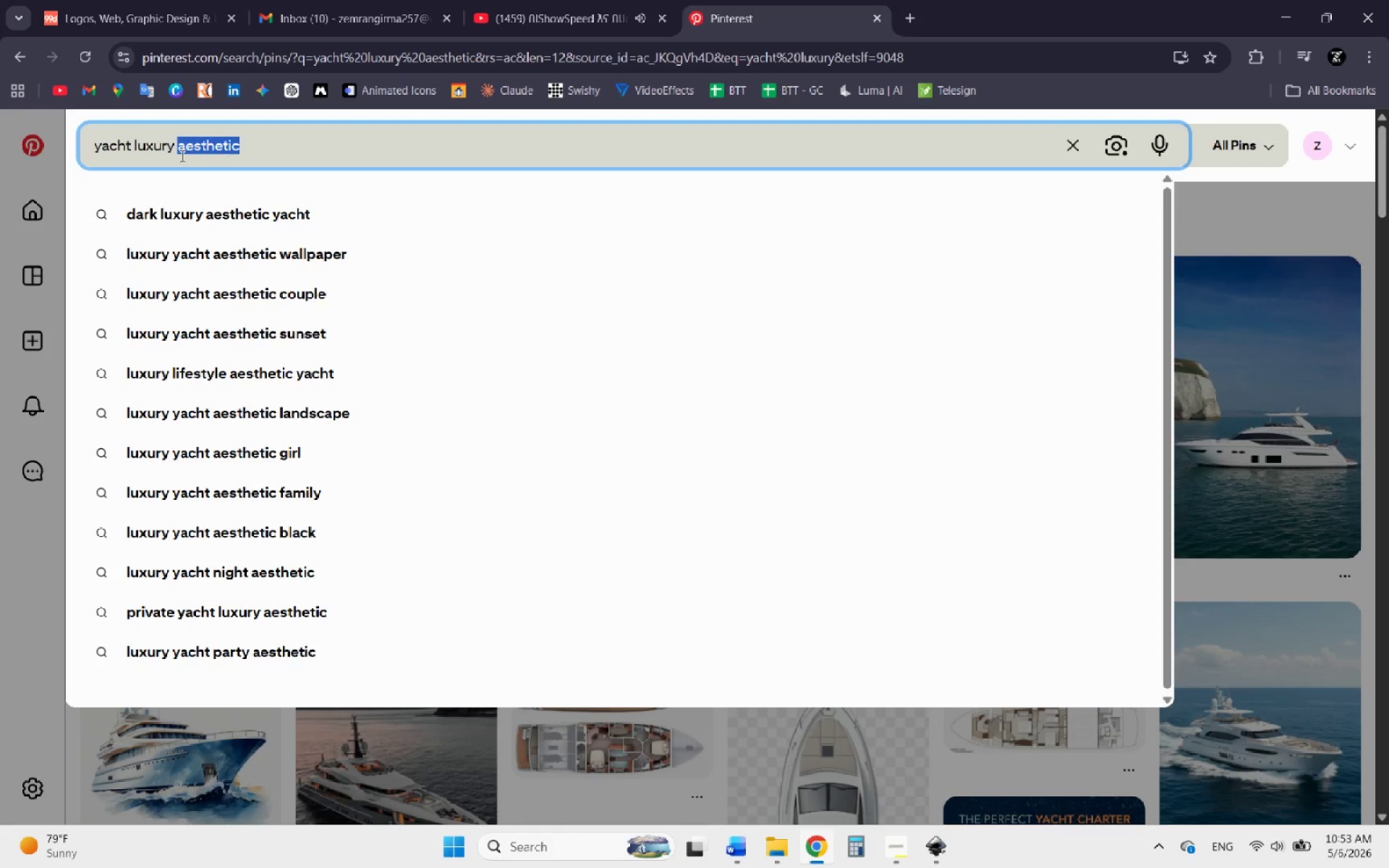 
type(life)
 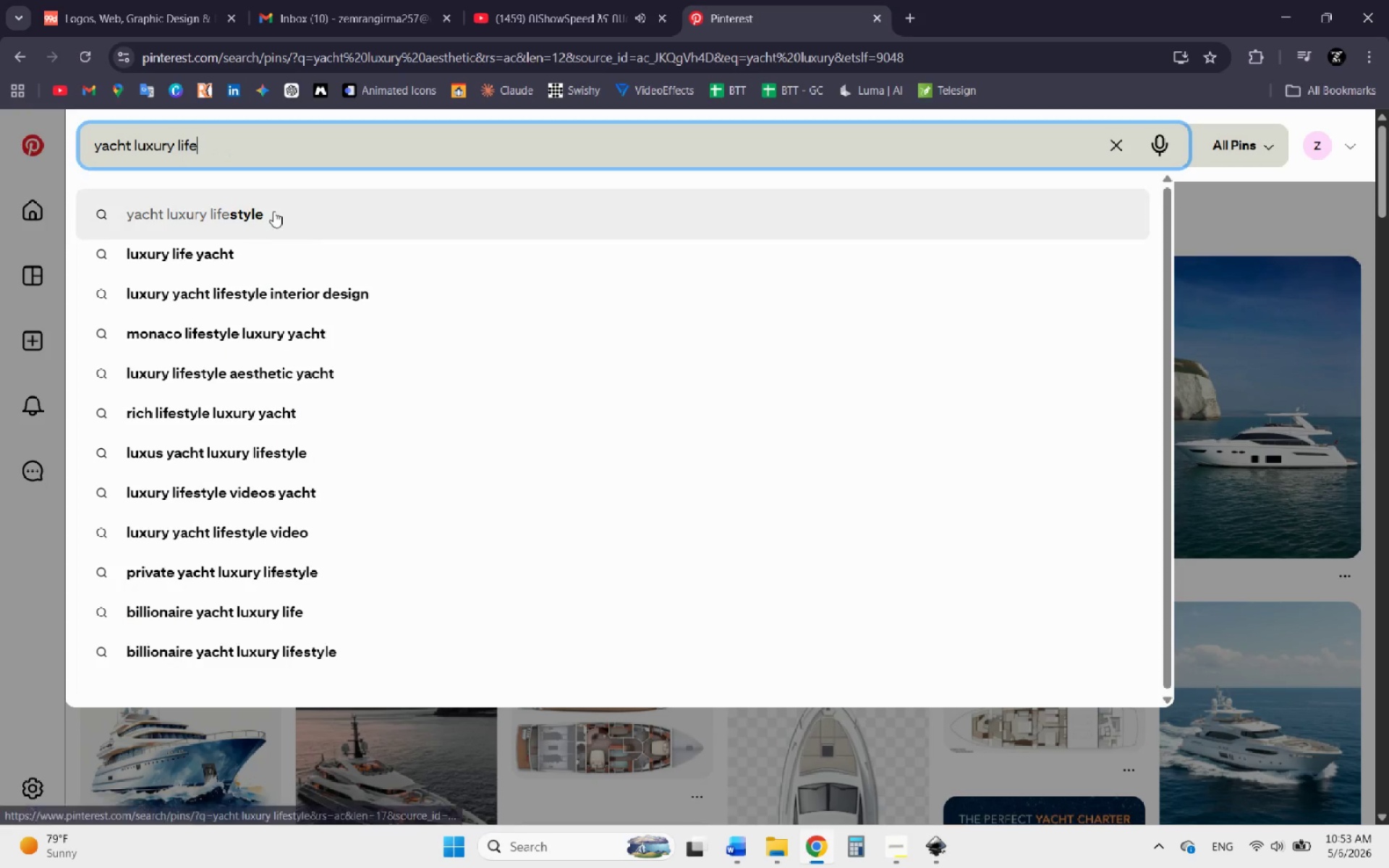 
left_click([273, 211])
 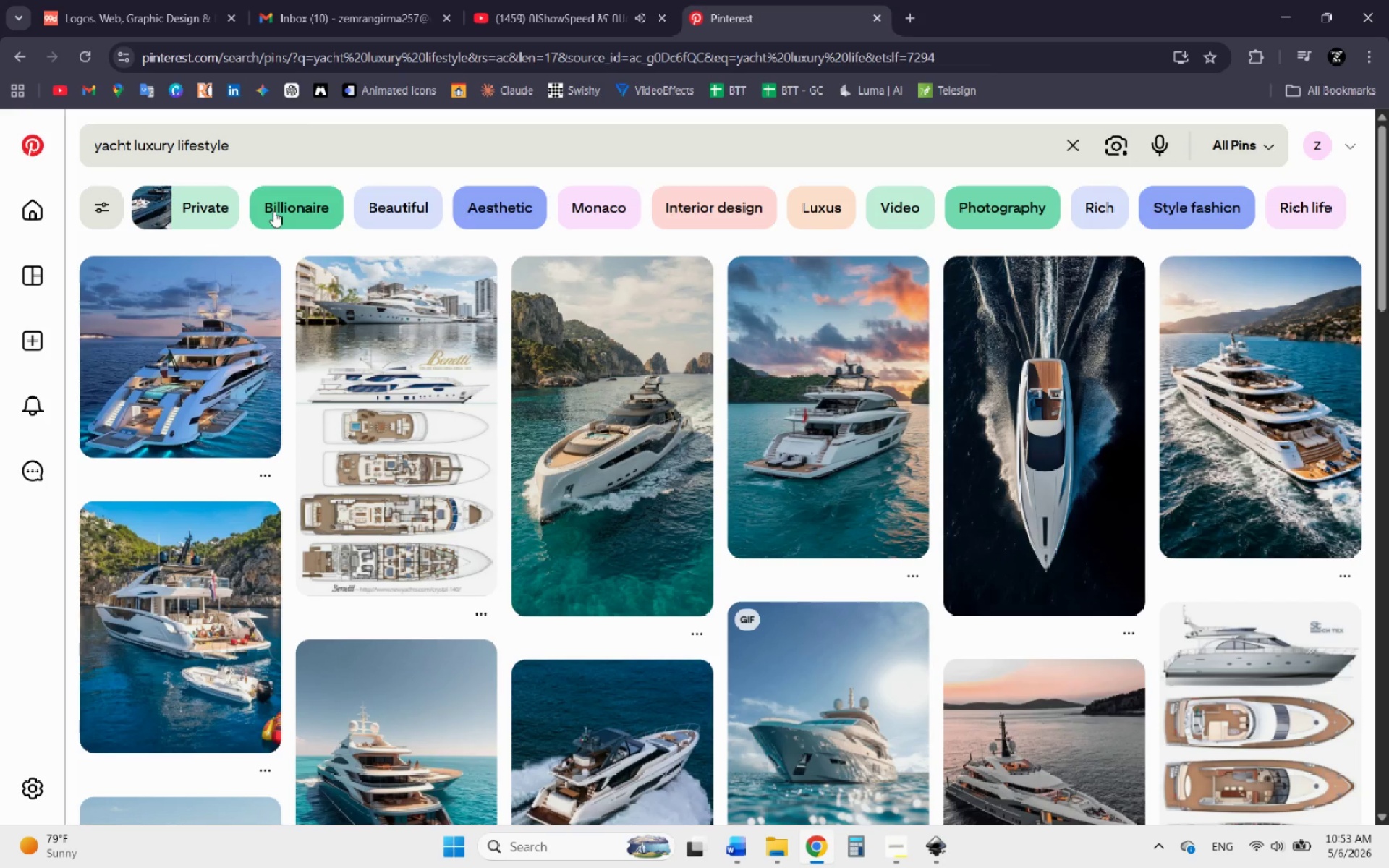 
scroll: coordinate [457, 501], scroll_direction: down, amount: 1.0
 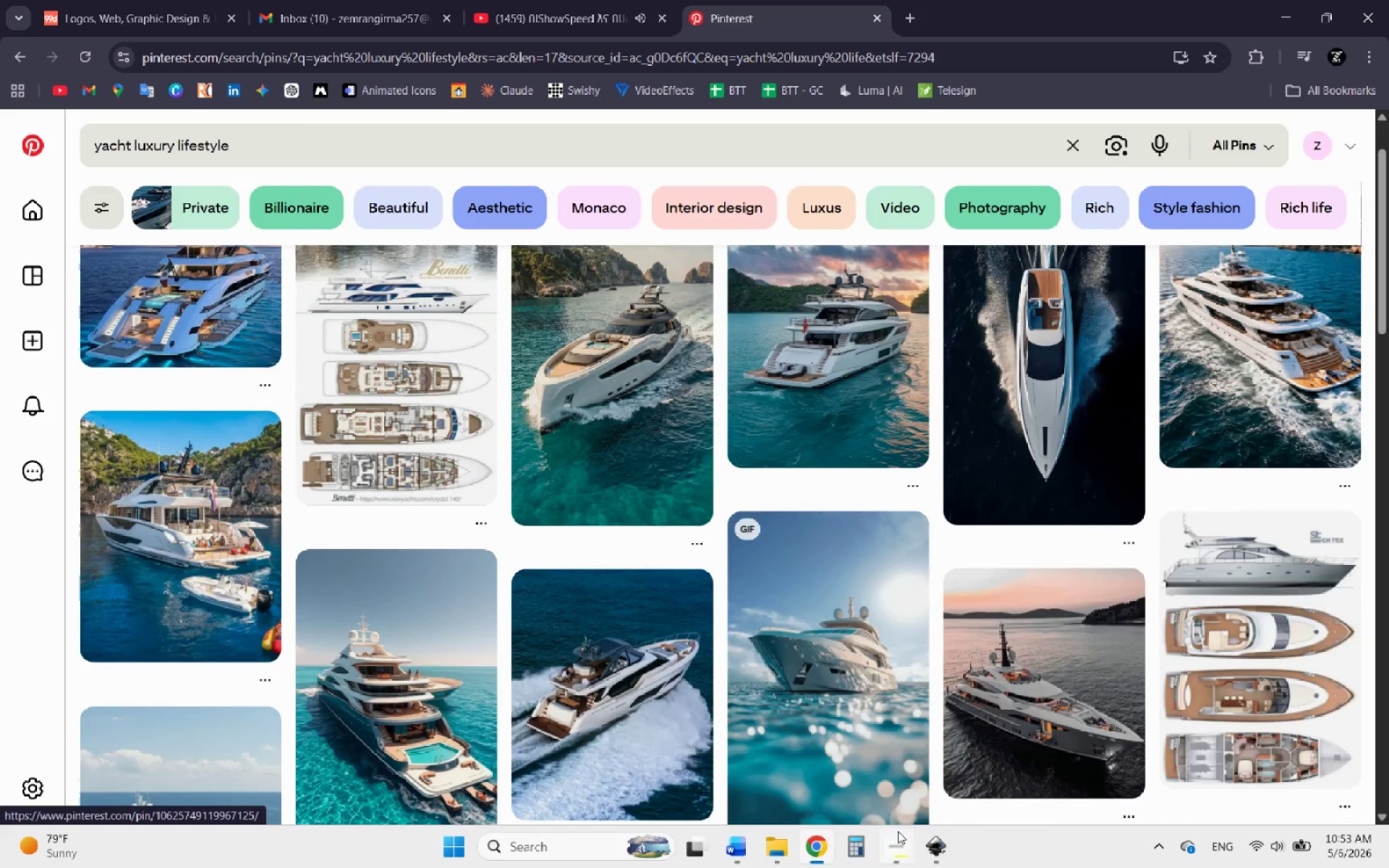 
mouse_move([918, 826])
 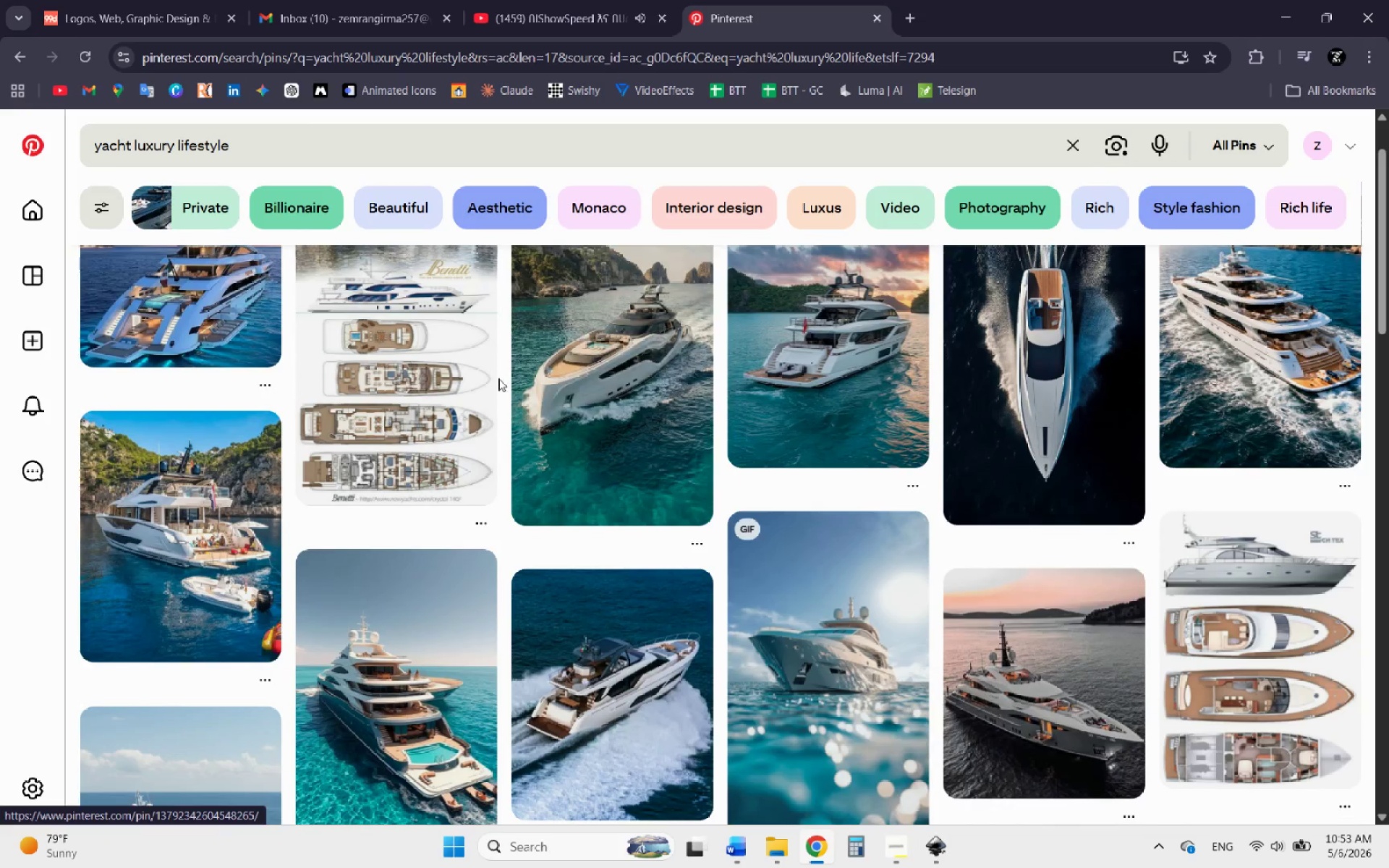 
scroll: coordinate [497, 378], scroll_direction: down, amount: 11.0
 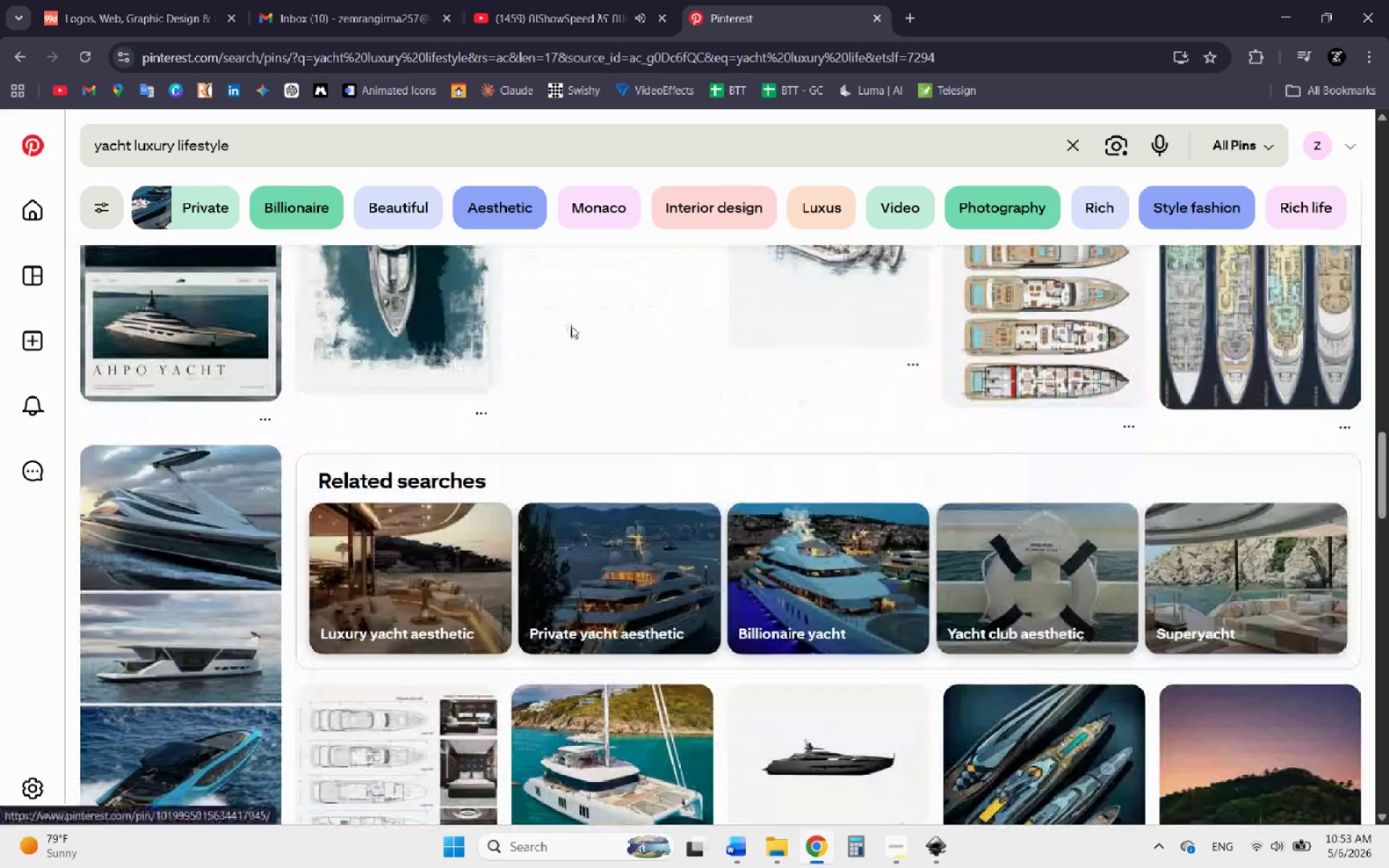 
left_click([906, 20])
 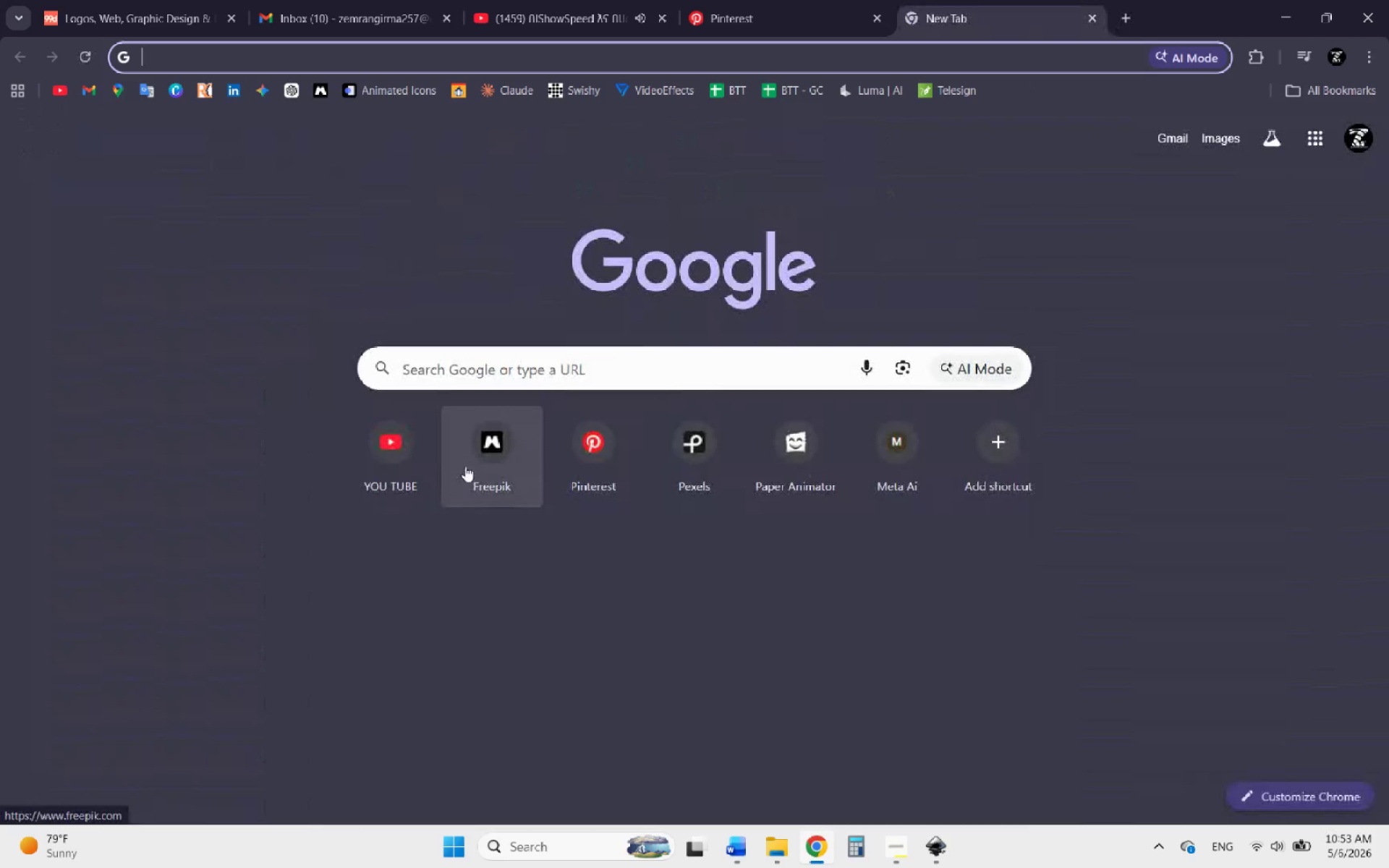 
left_click([487, 456])
 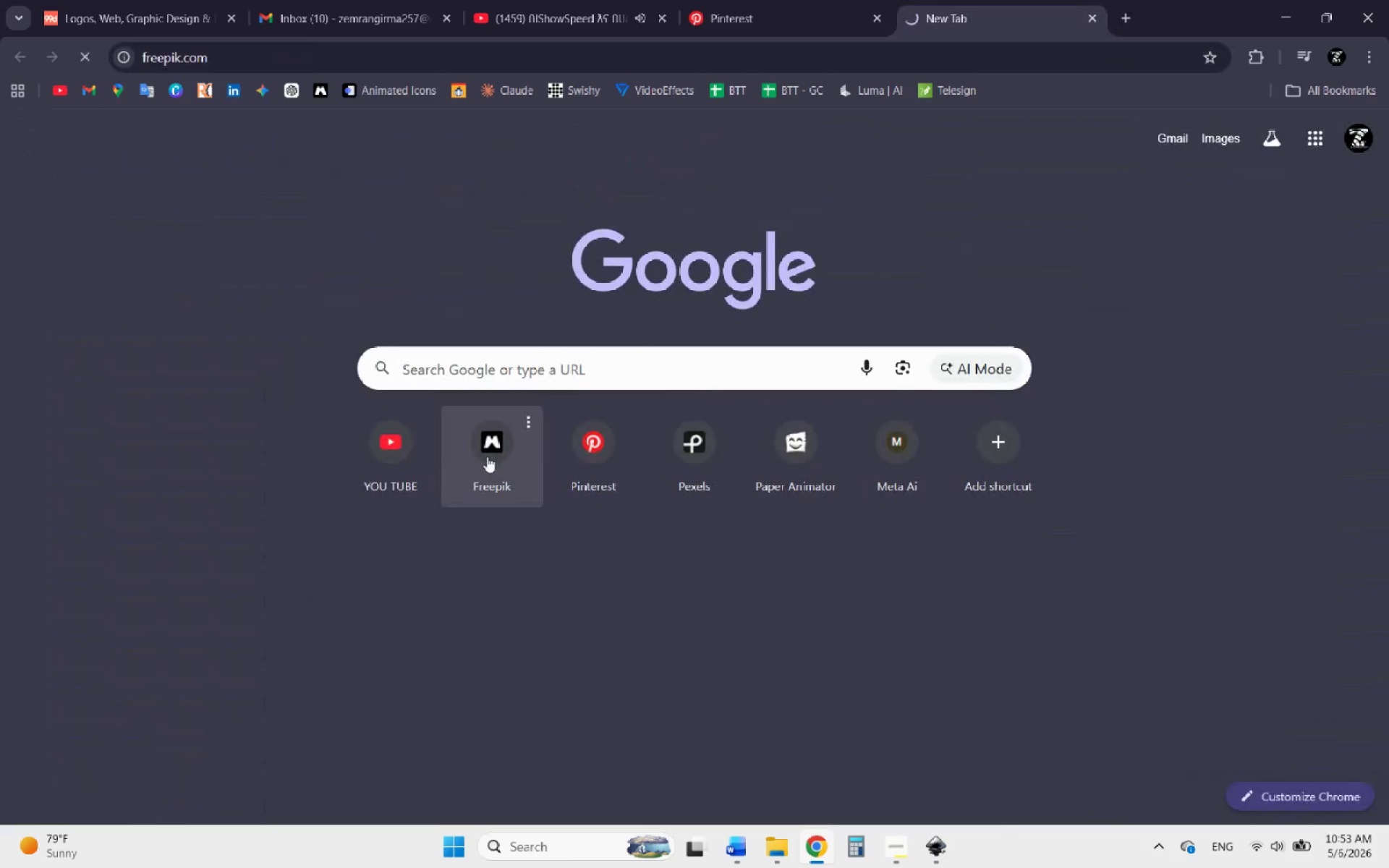 
mouse_move([506, 453])
 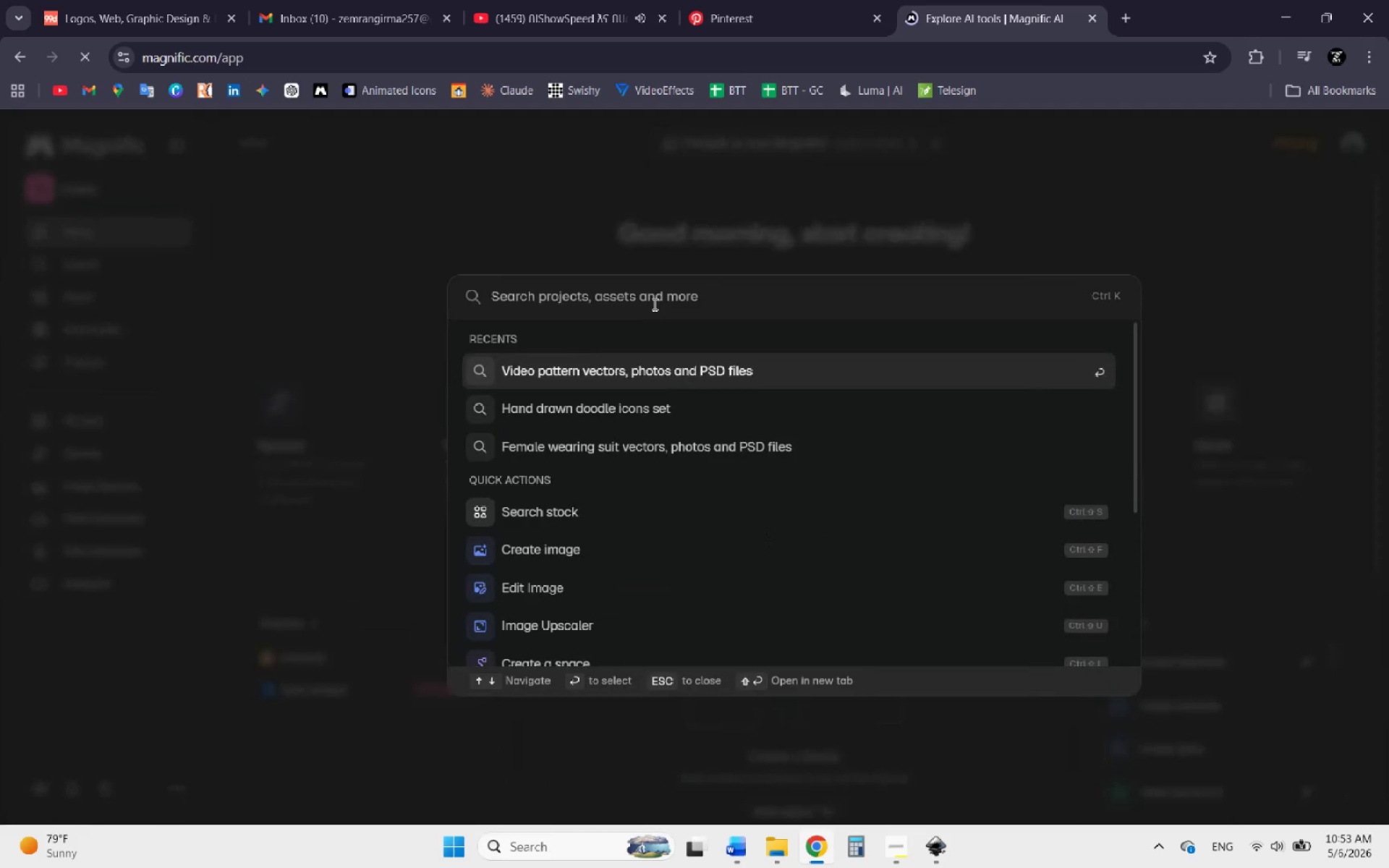 
type(yacht)
 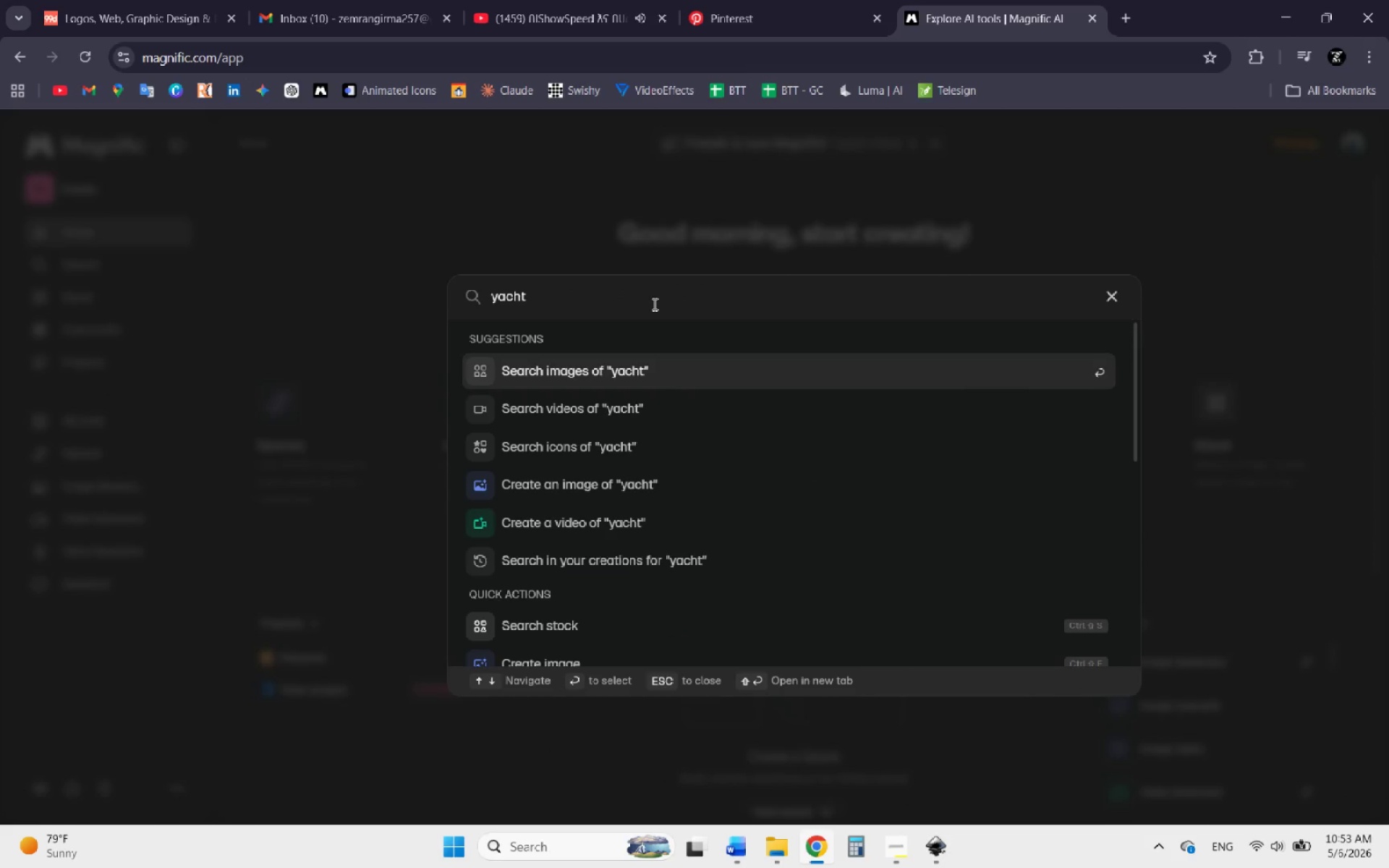 
key(Enter)
 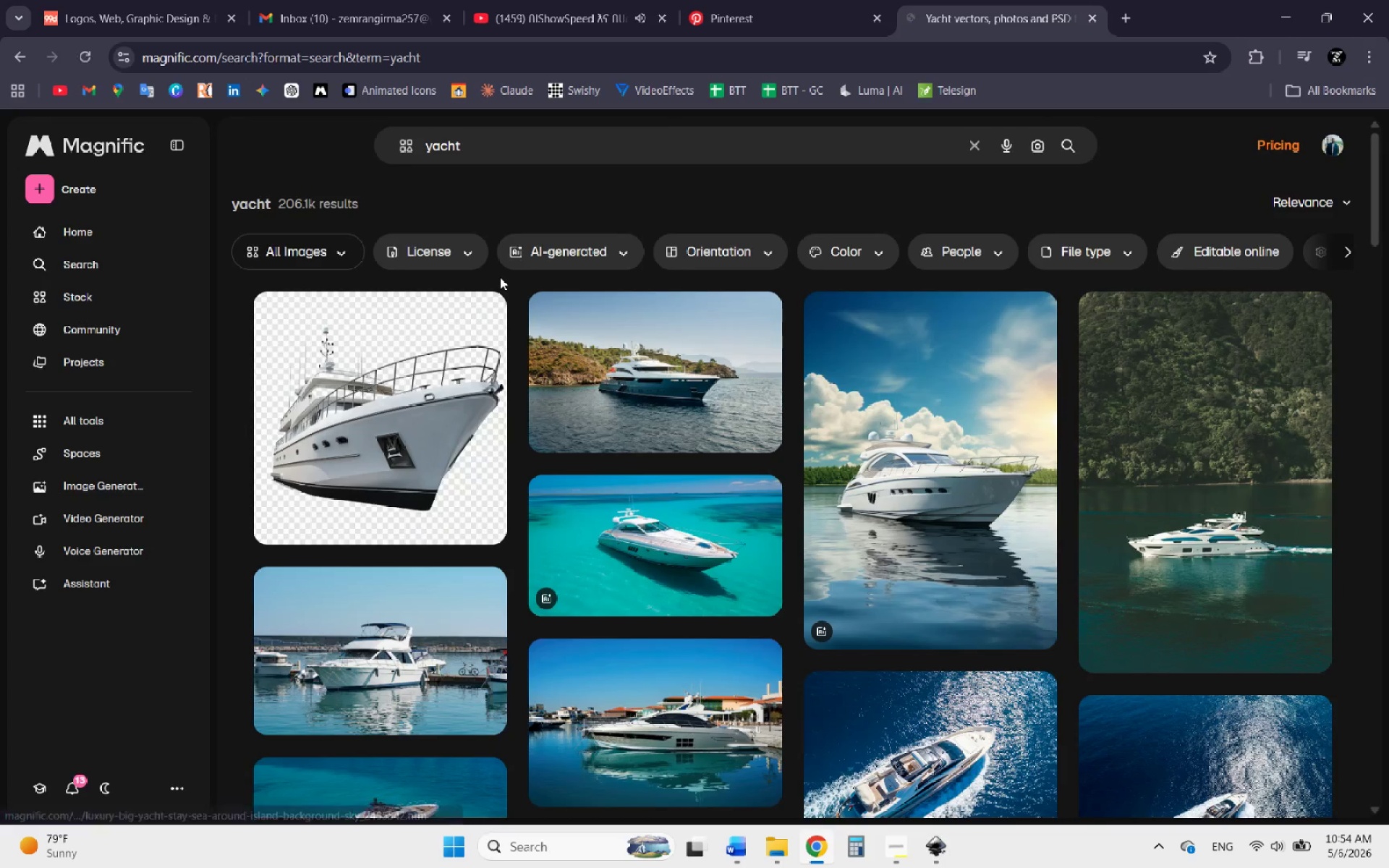 
left_click([470, 265])
 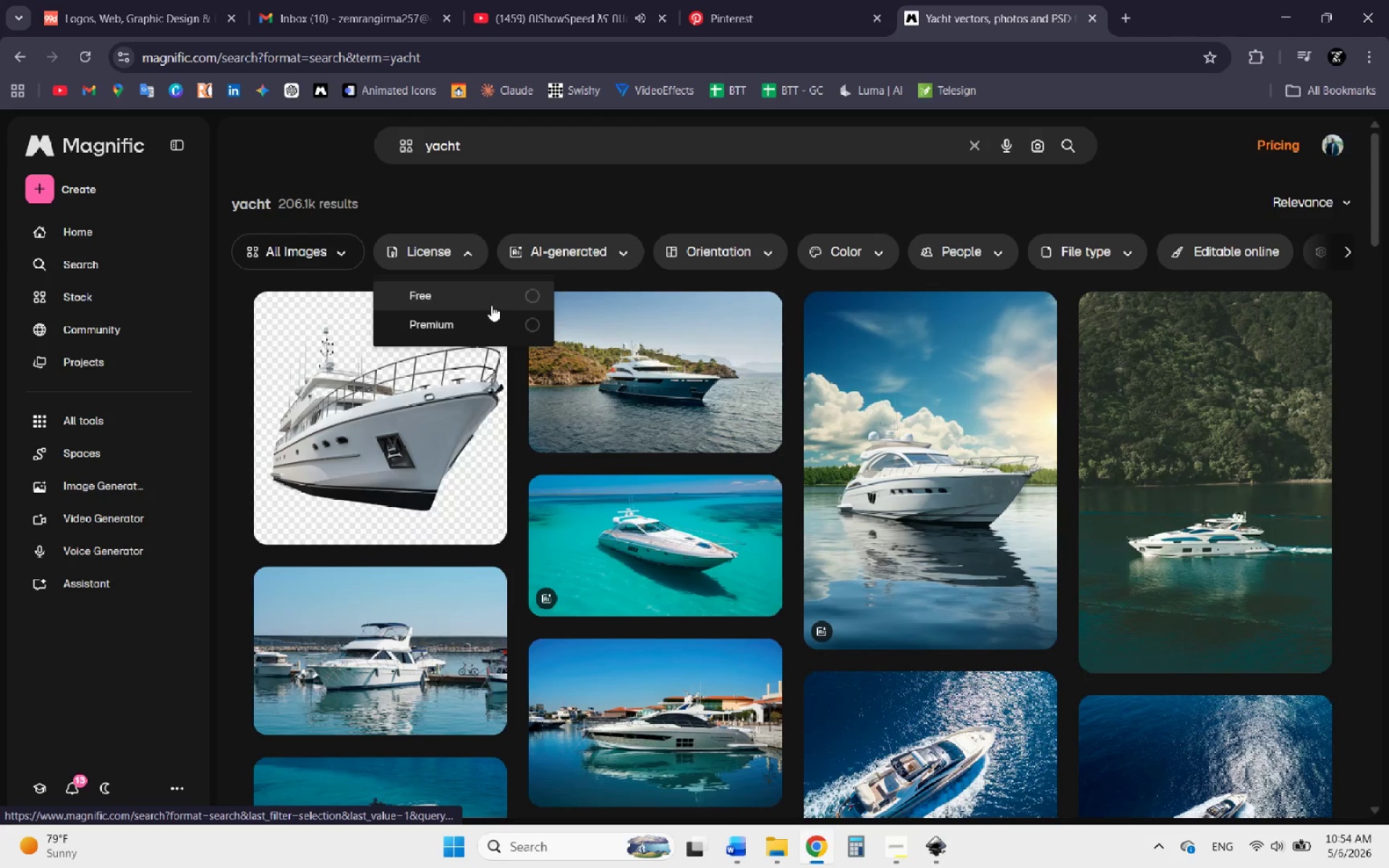 
left_click([491, 305])
 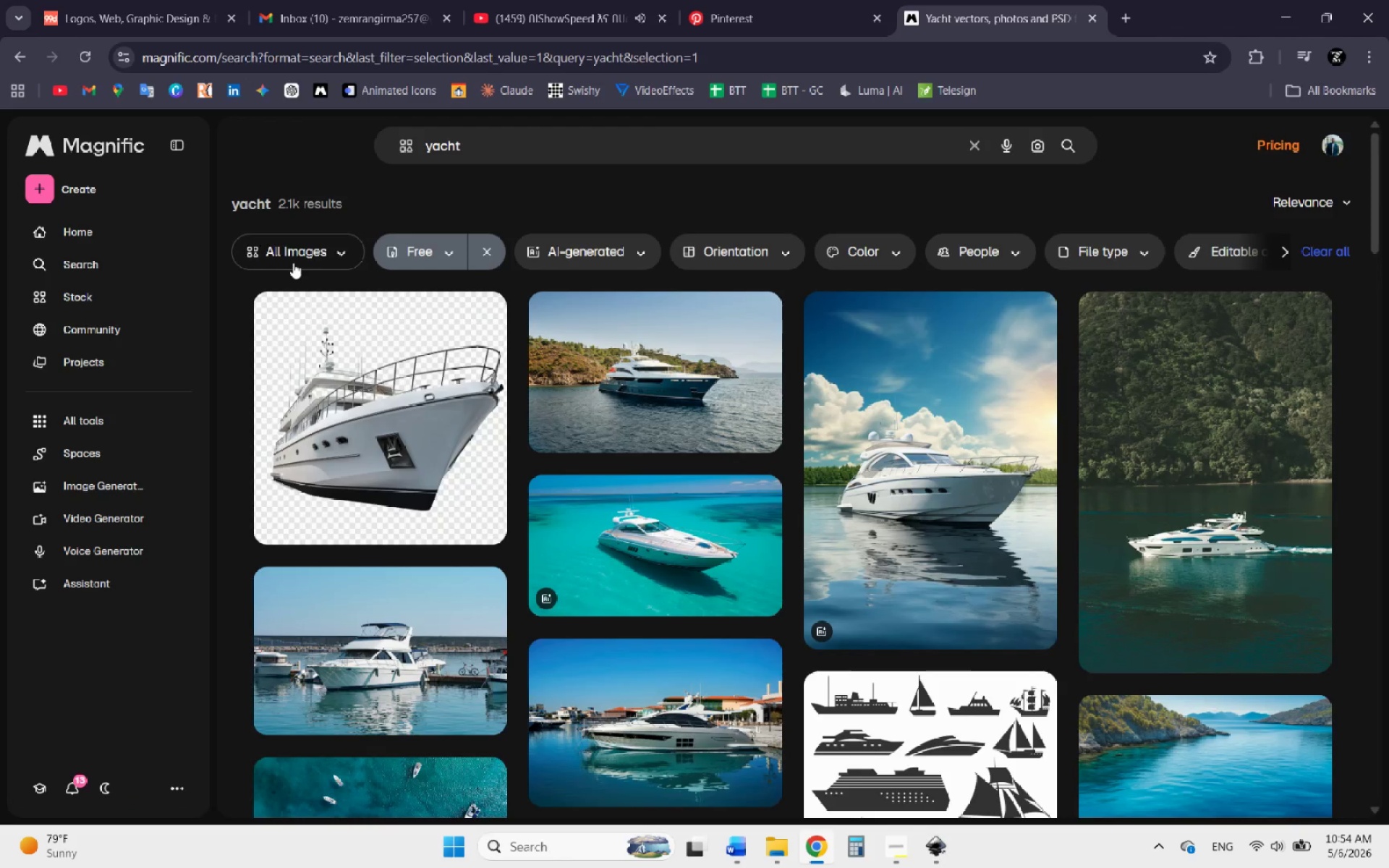 
left_click([304, 258])
 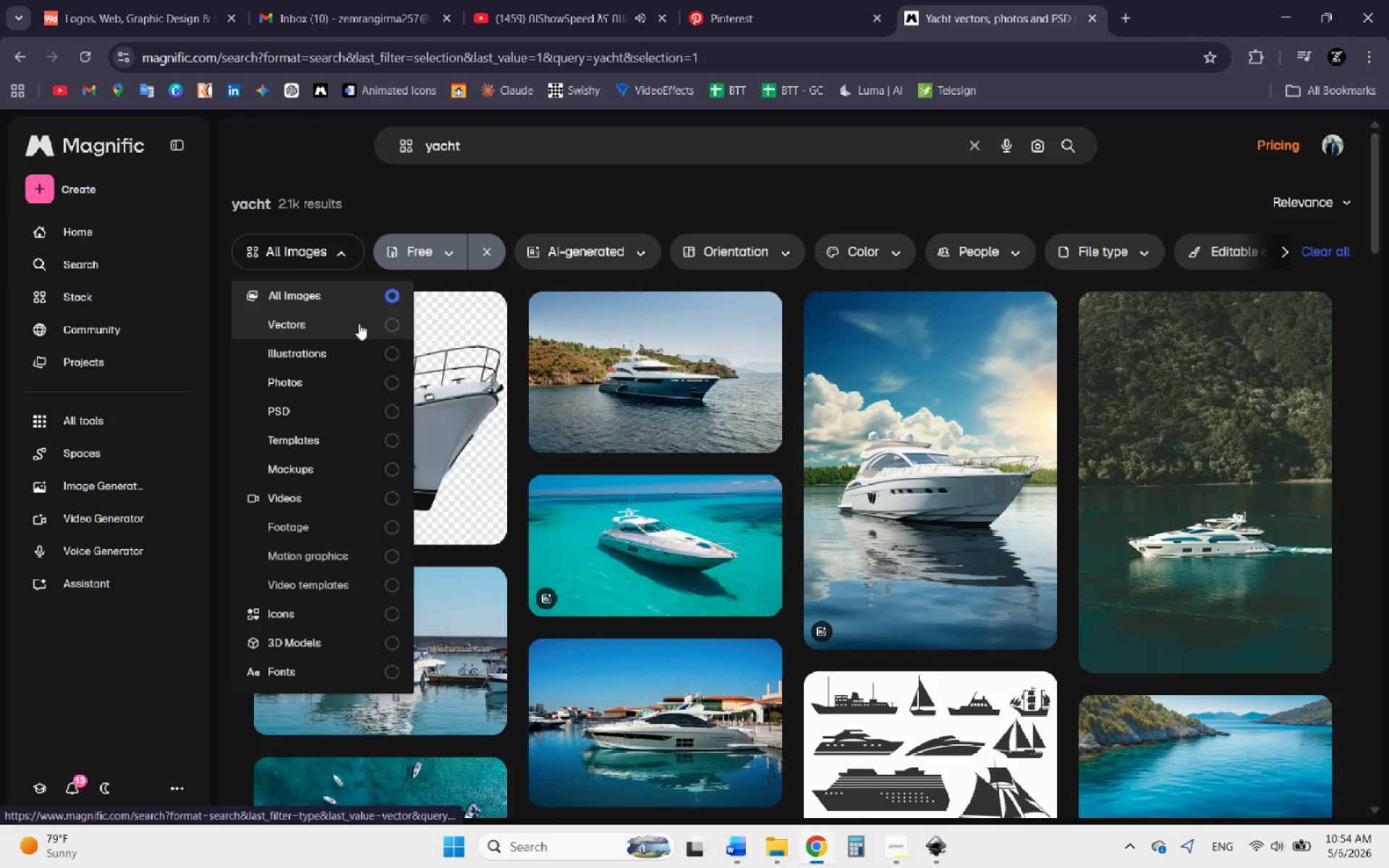 
left_click([359, 323])
 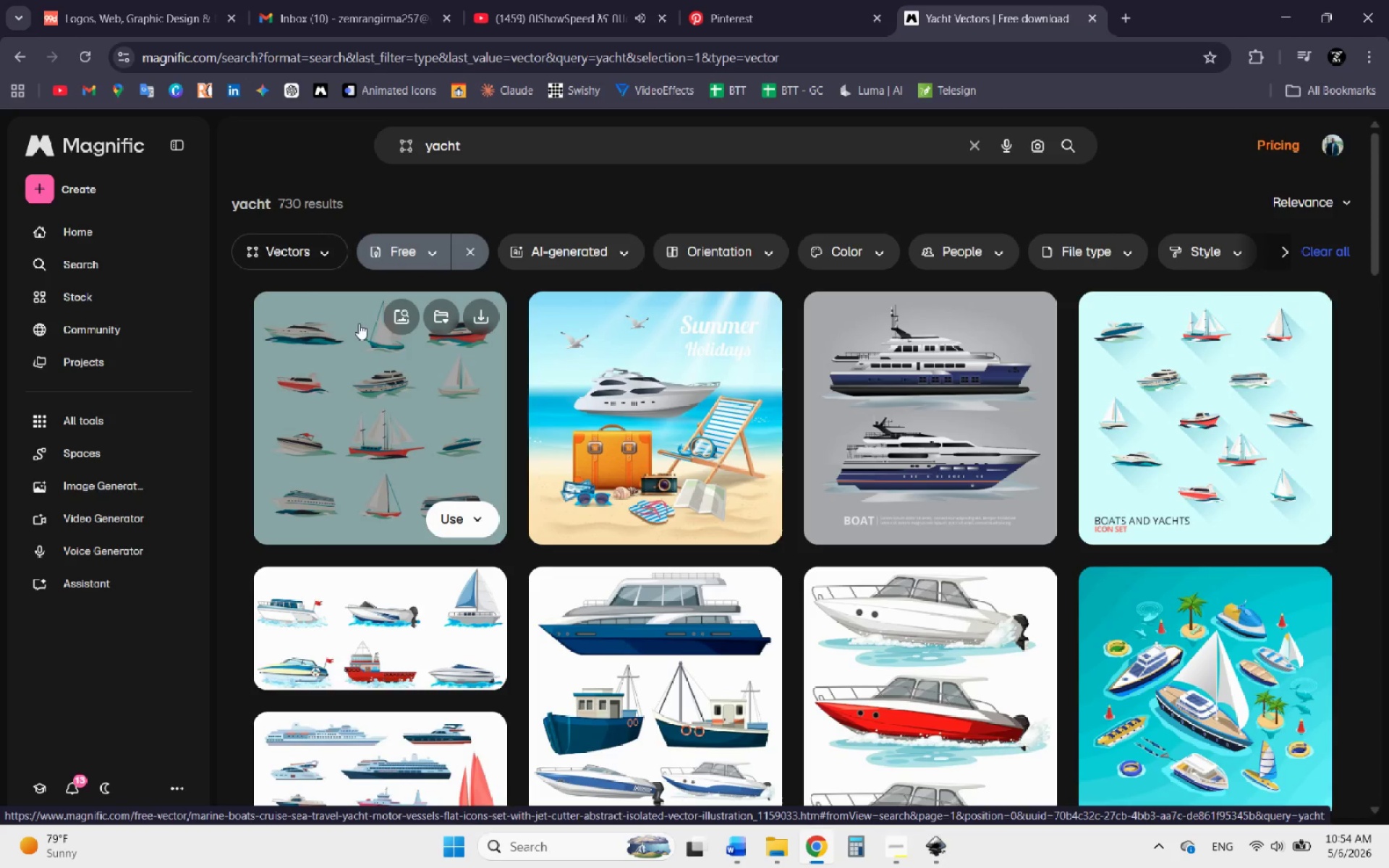 
wait(5.25)
 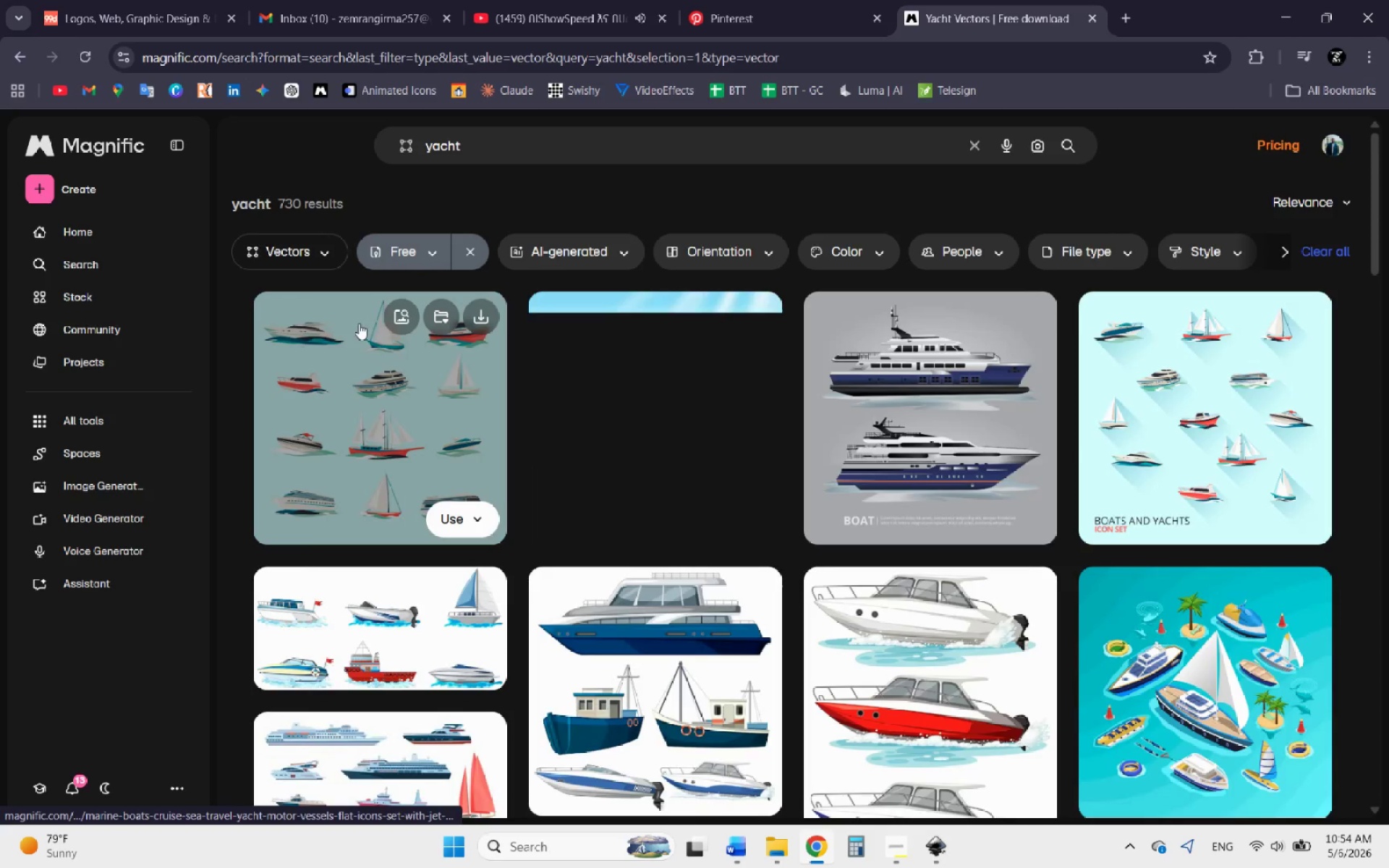 
scroll: coordinate [323, 435], scroll_direction: down, amount: 16.0
 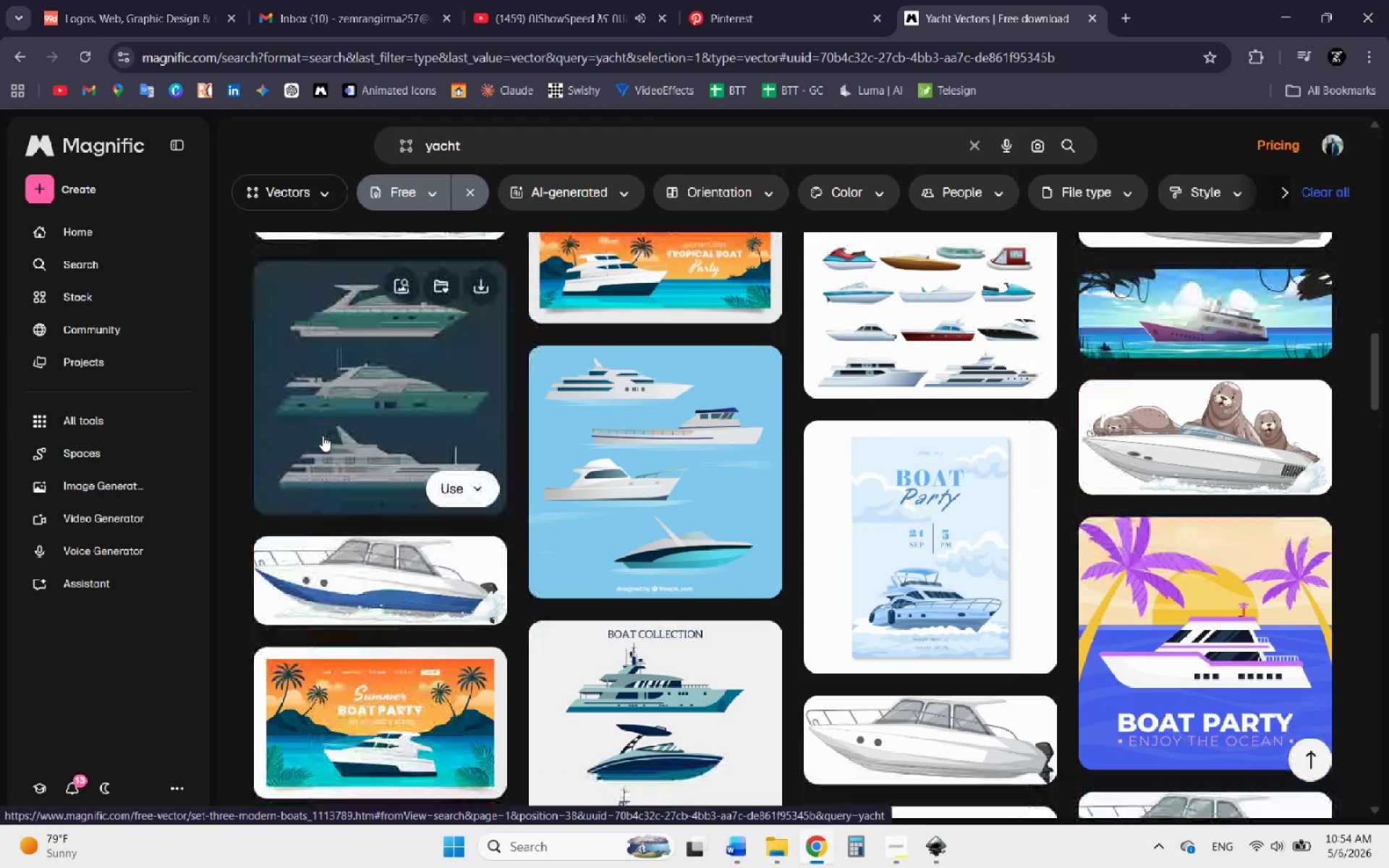 
scroll: coordinate [321, 441], scroll_direction: down, amount: 9.0
 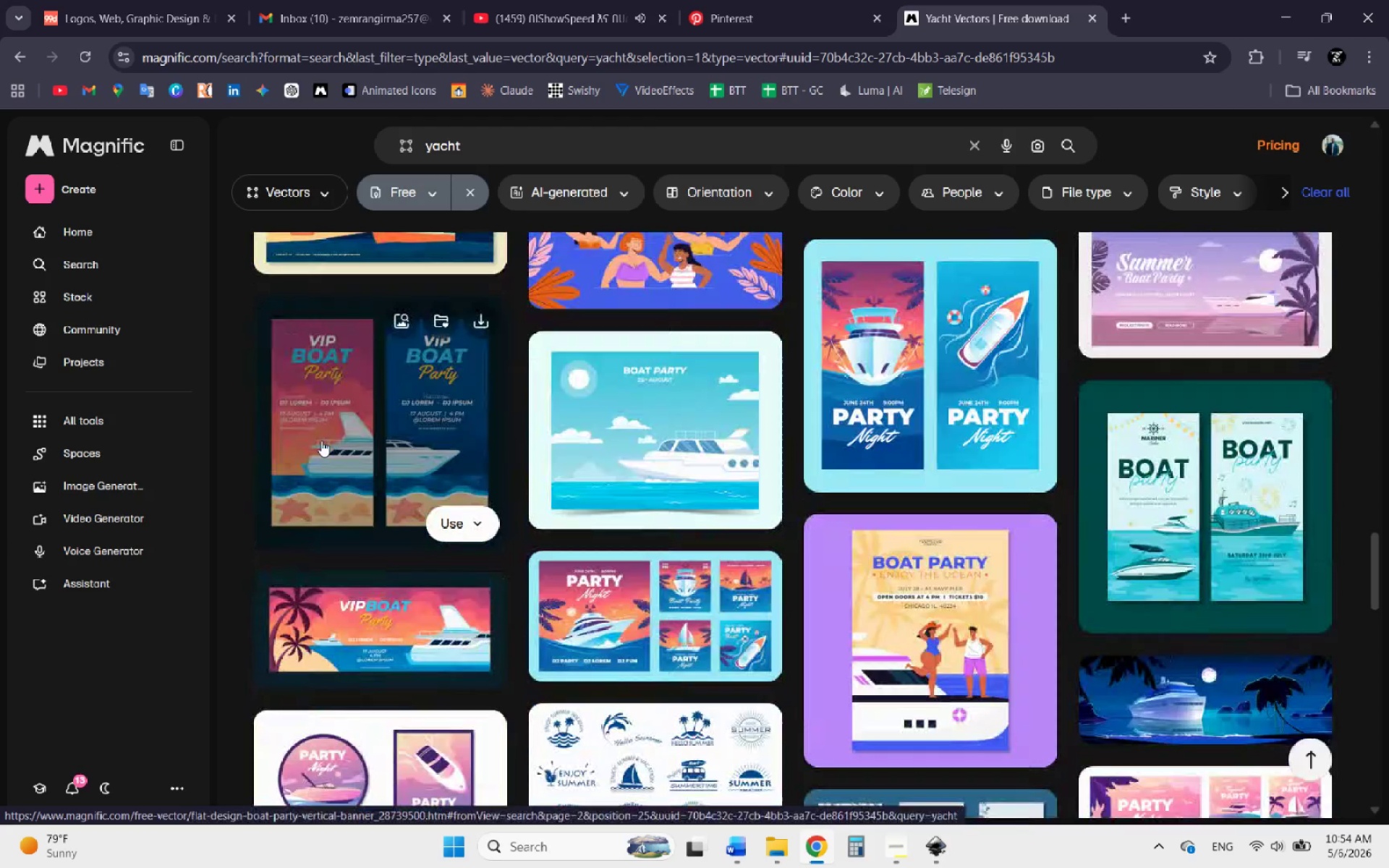 
scroll: coordinate [321, 441], scroll_direction: none, amount: 0.0
 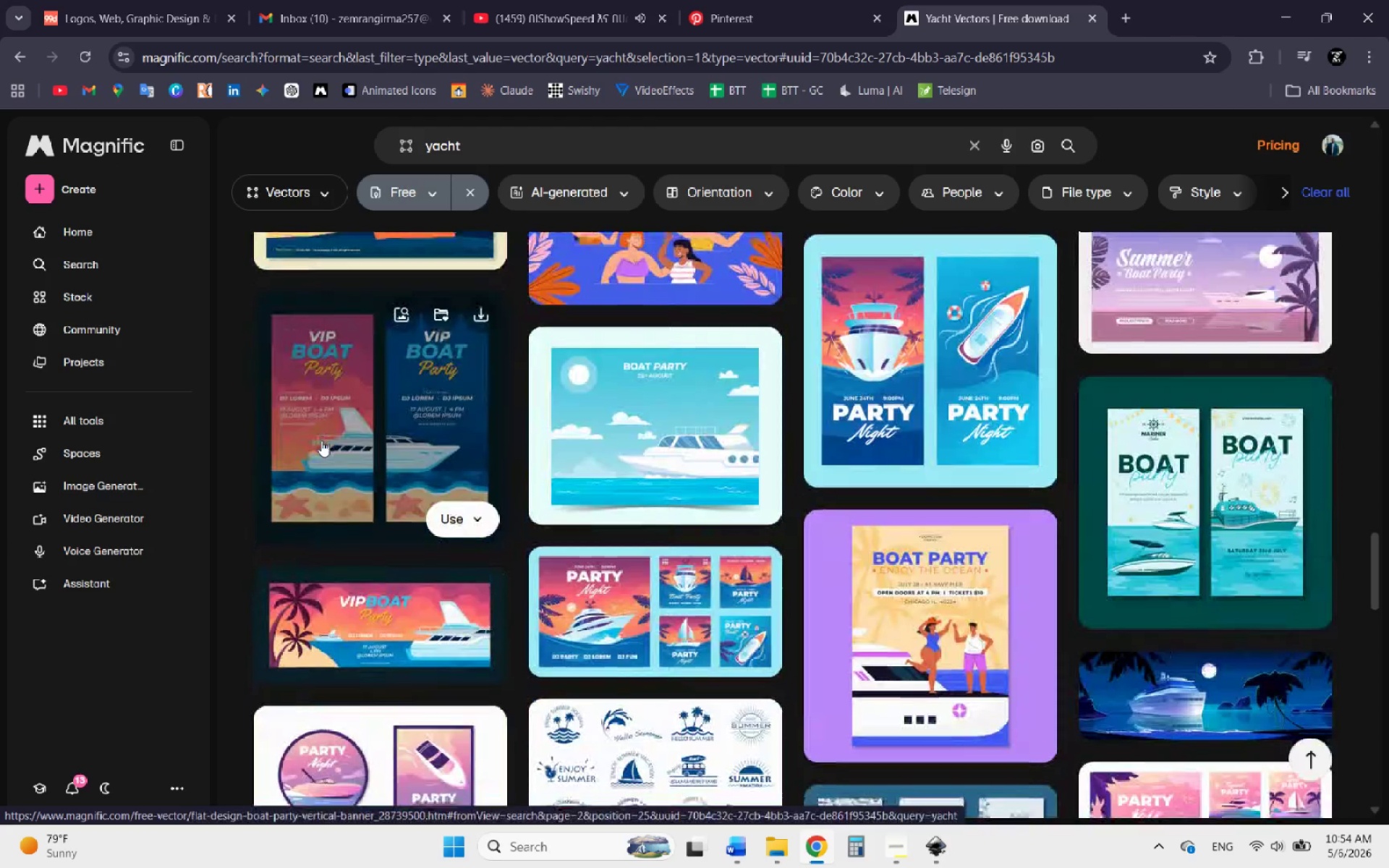 
scroll: coordinate [321, 441], scroll_direction: down, amount: 3.0
 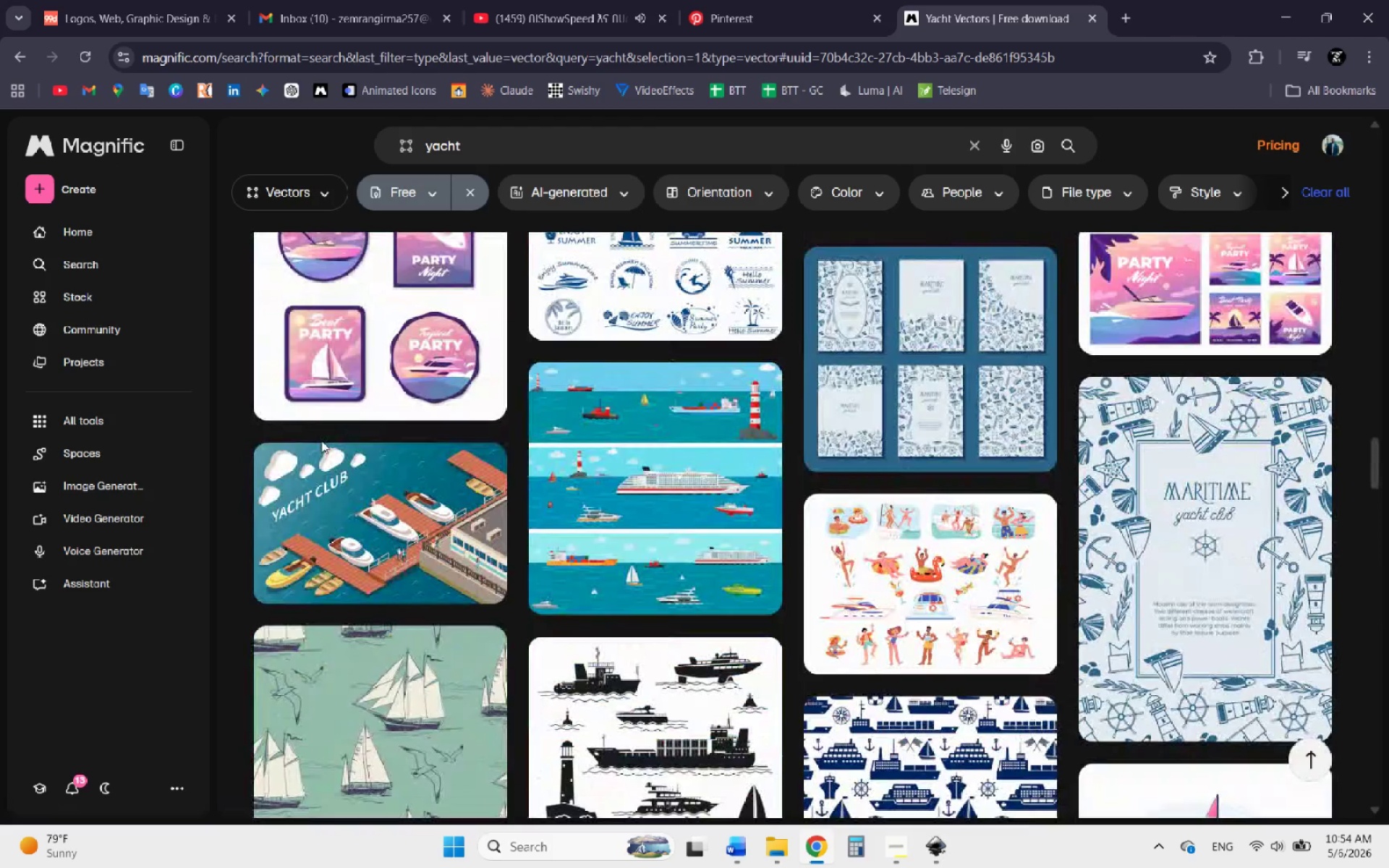 
wait(6.64)
 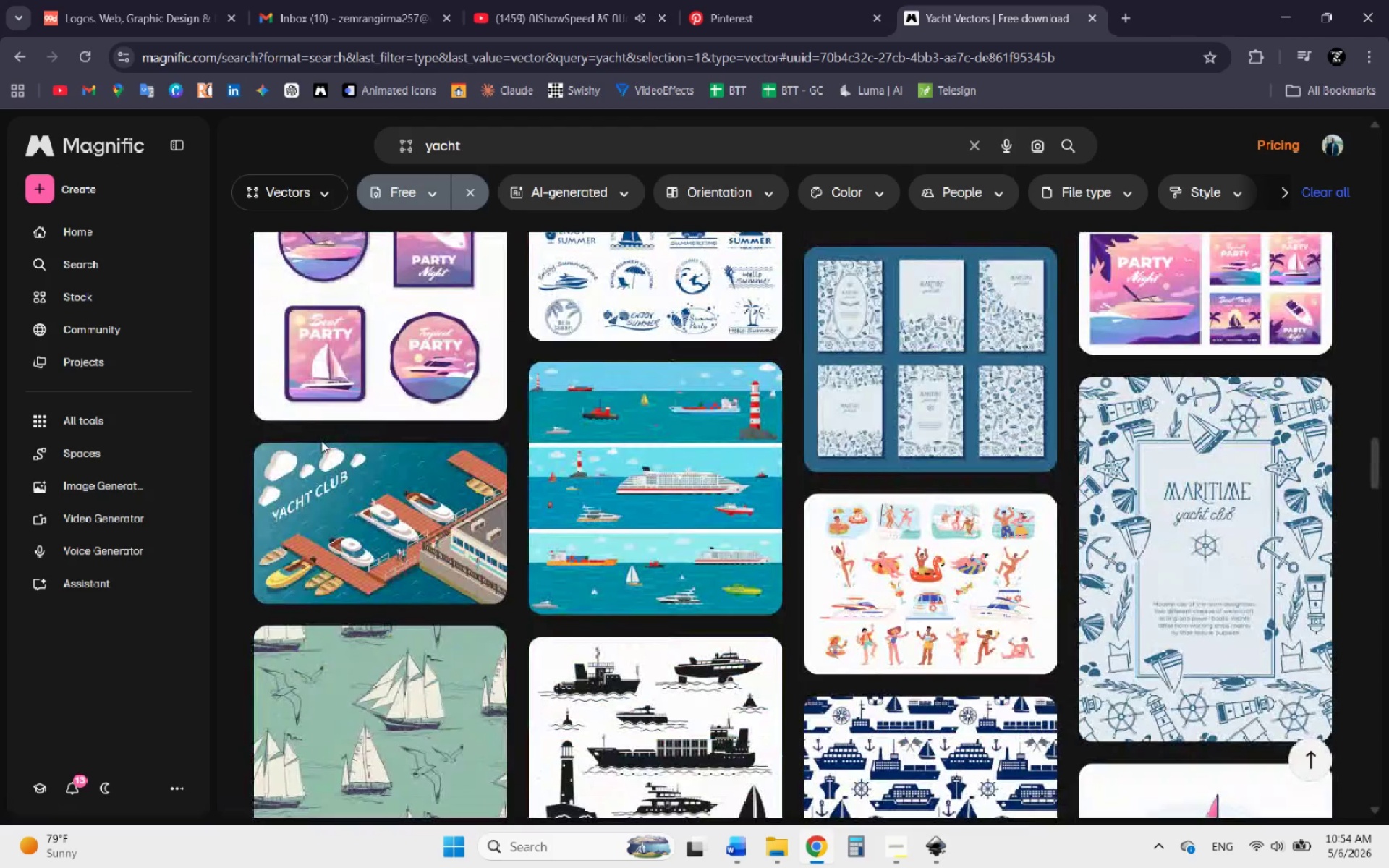 
left_click([1164, 488])
 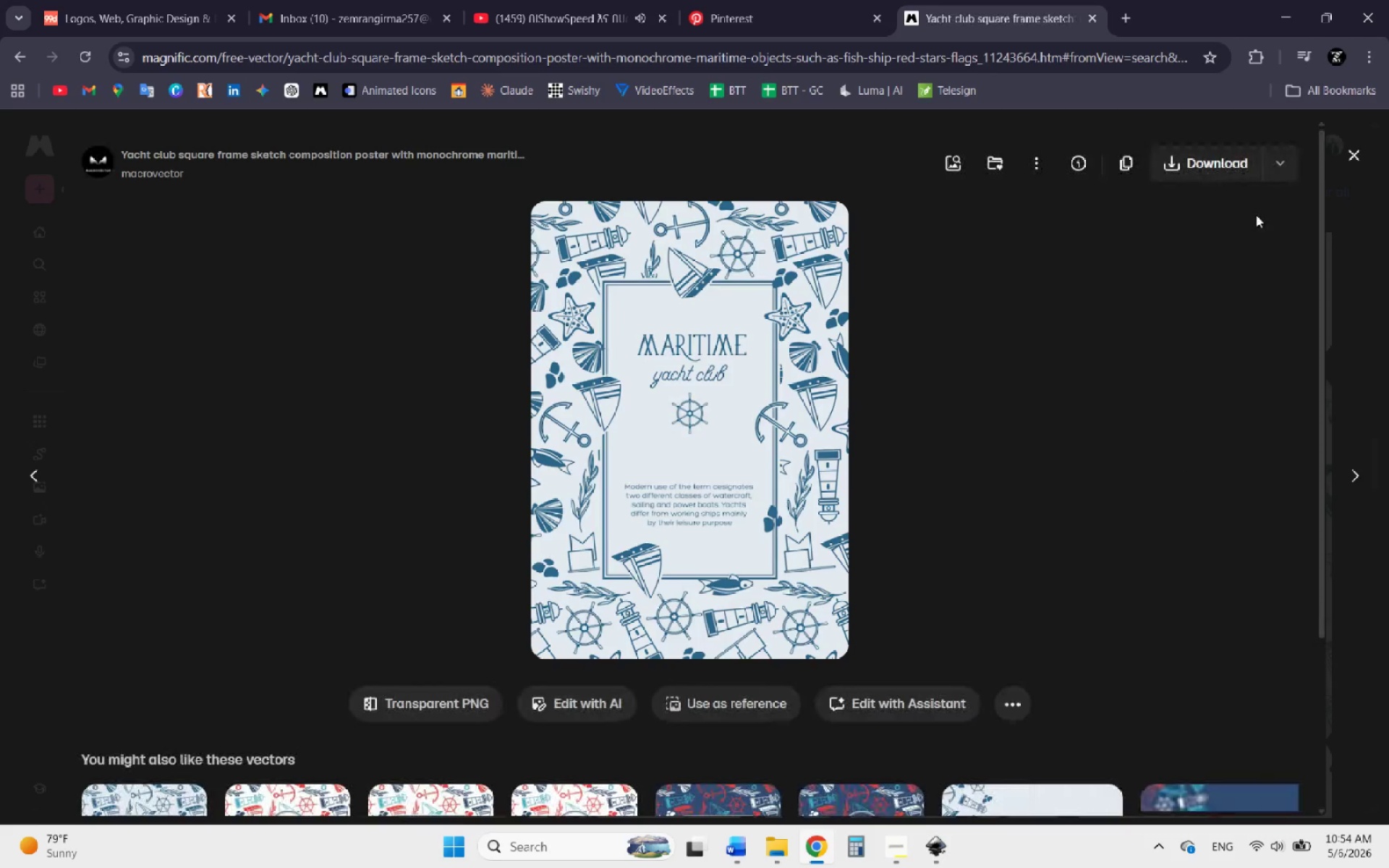 
left_click([1270, 171])
 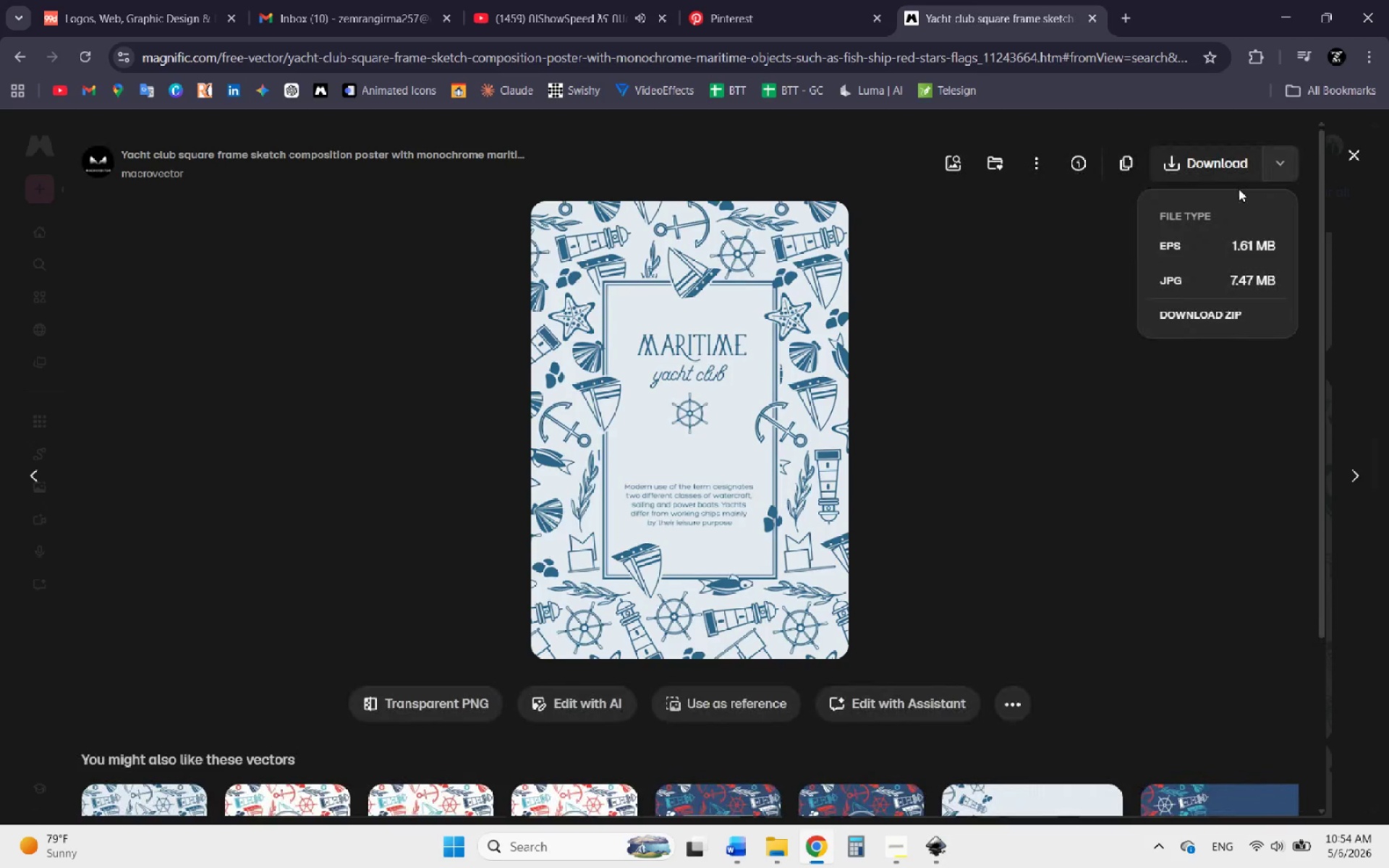 
left_click([1076, 283])
 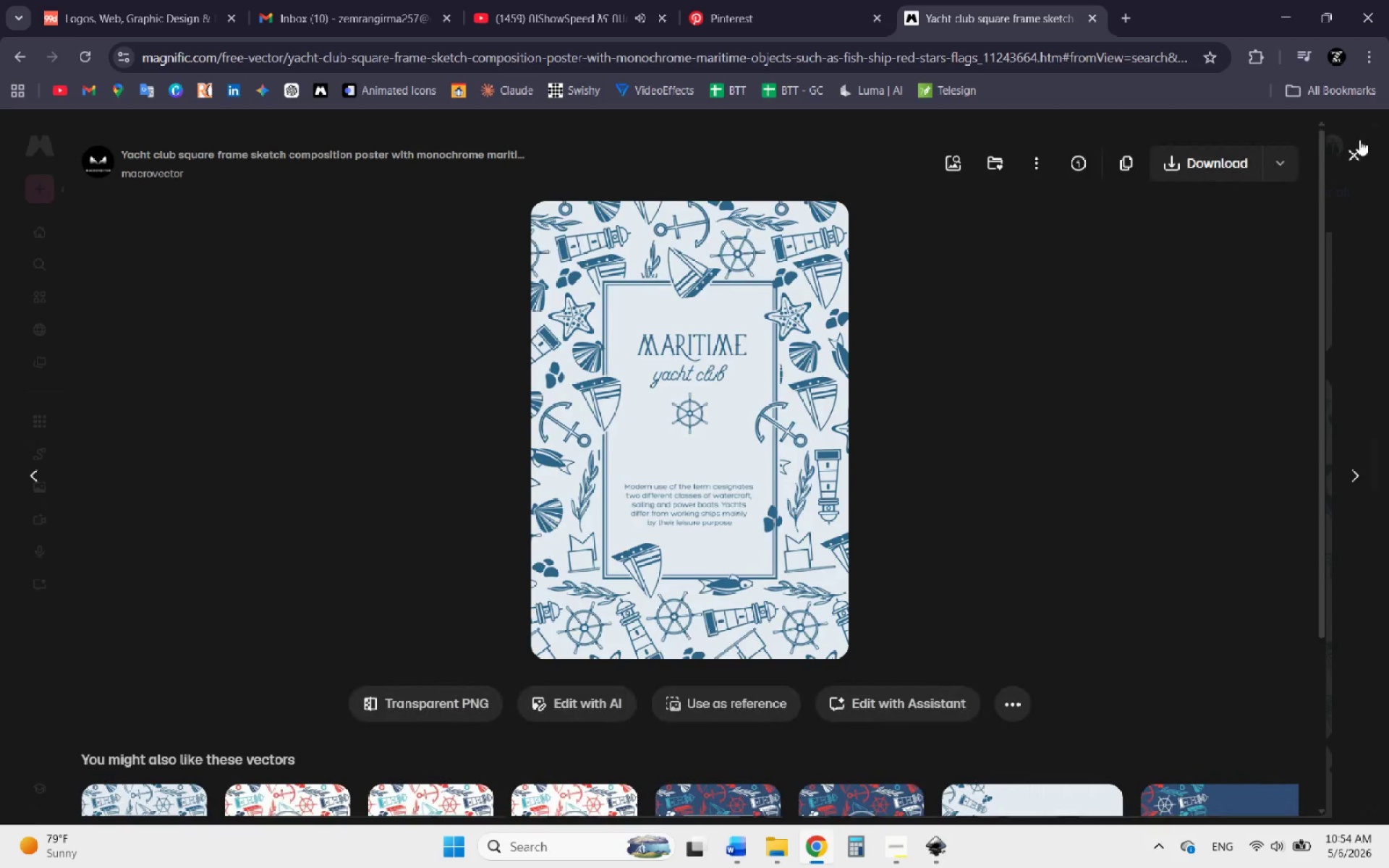 
left_click([1350, 154])
 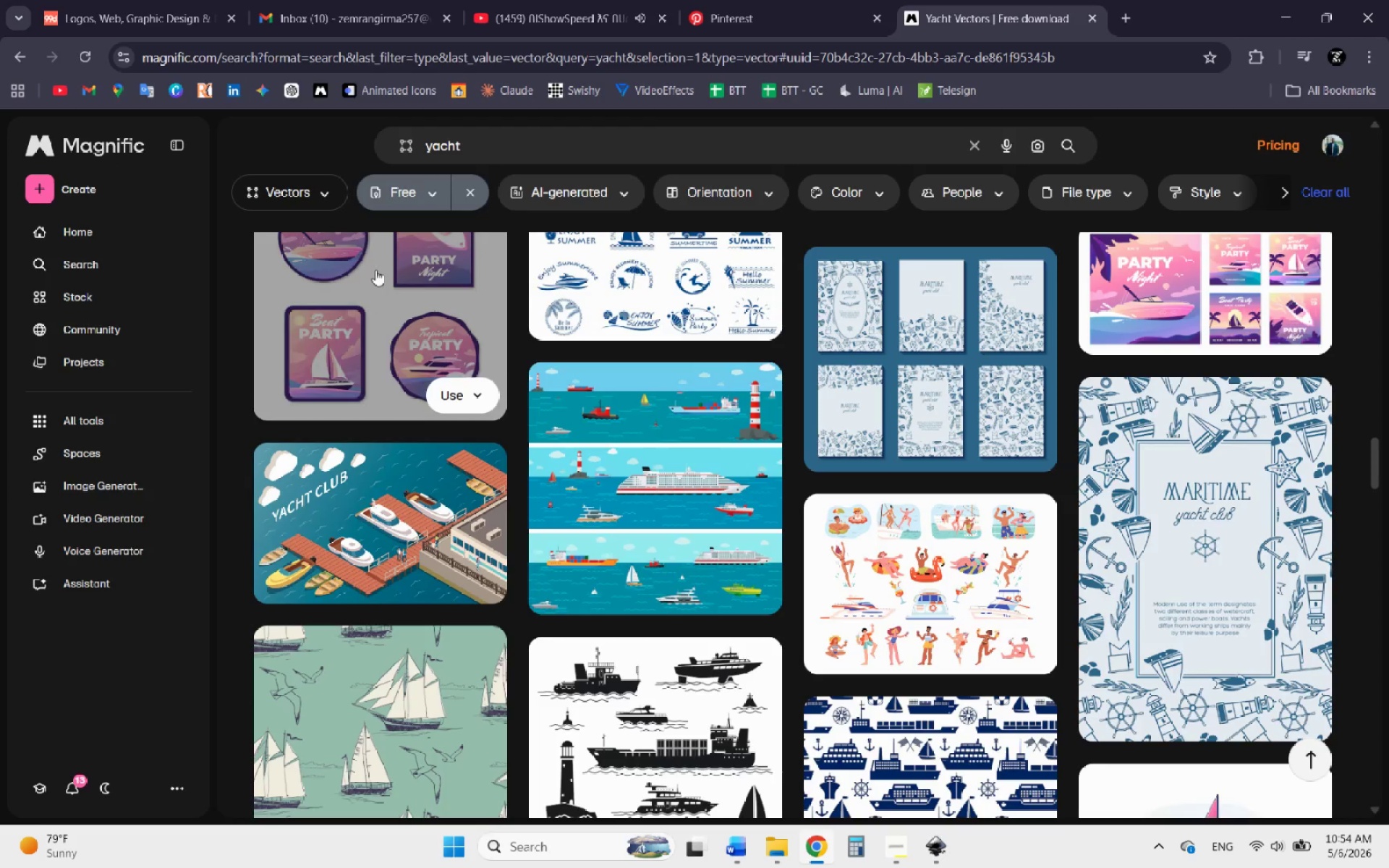 
left_click([305, 206])
 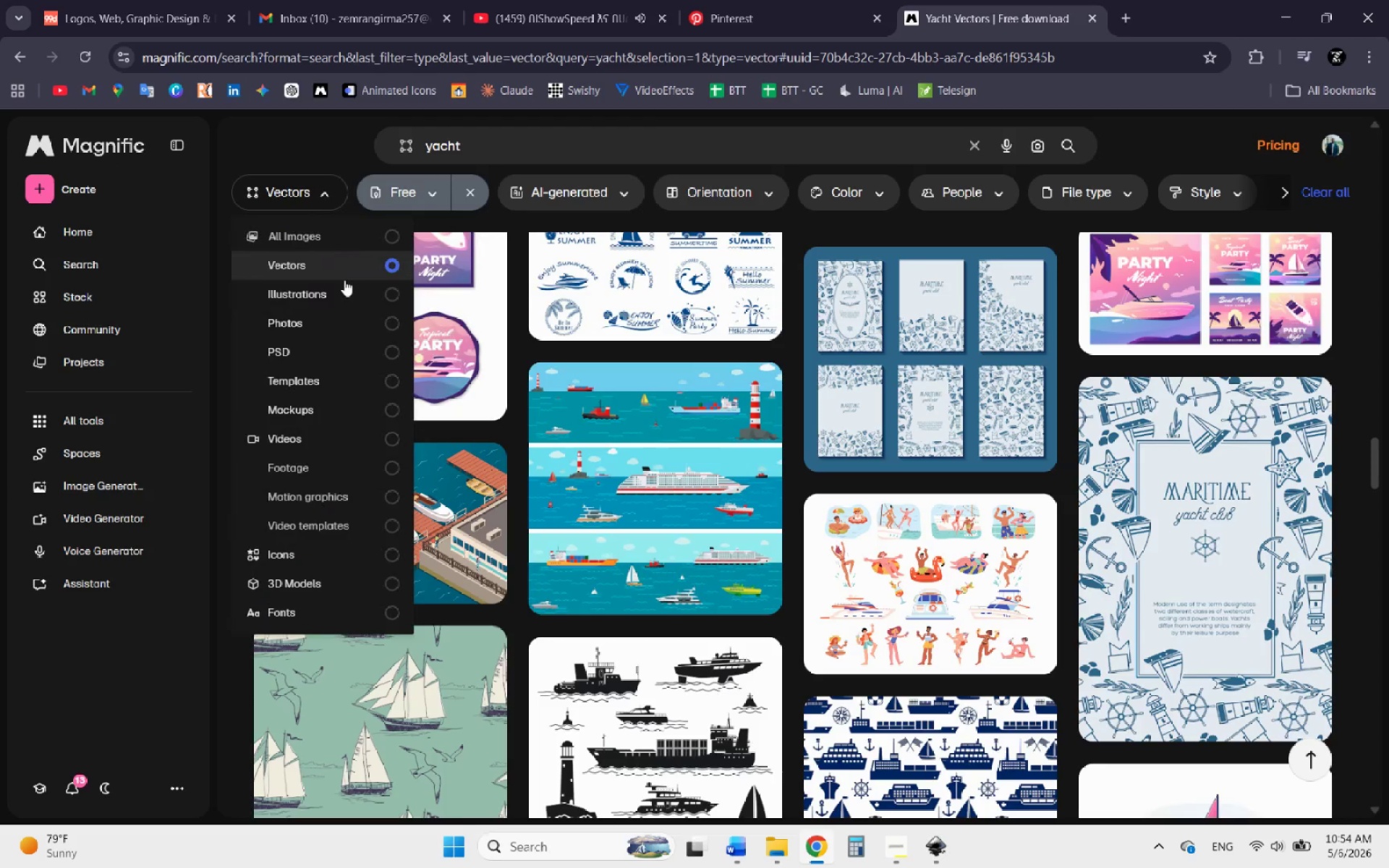 
left_click([347, 286])
 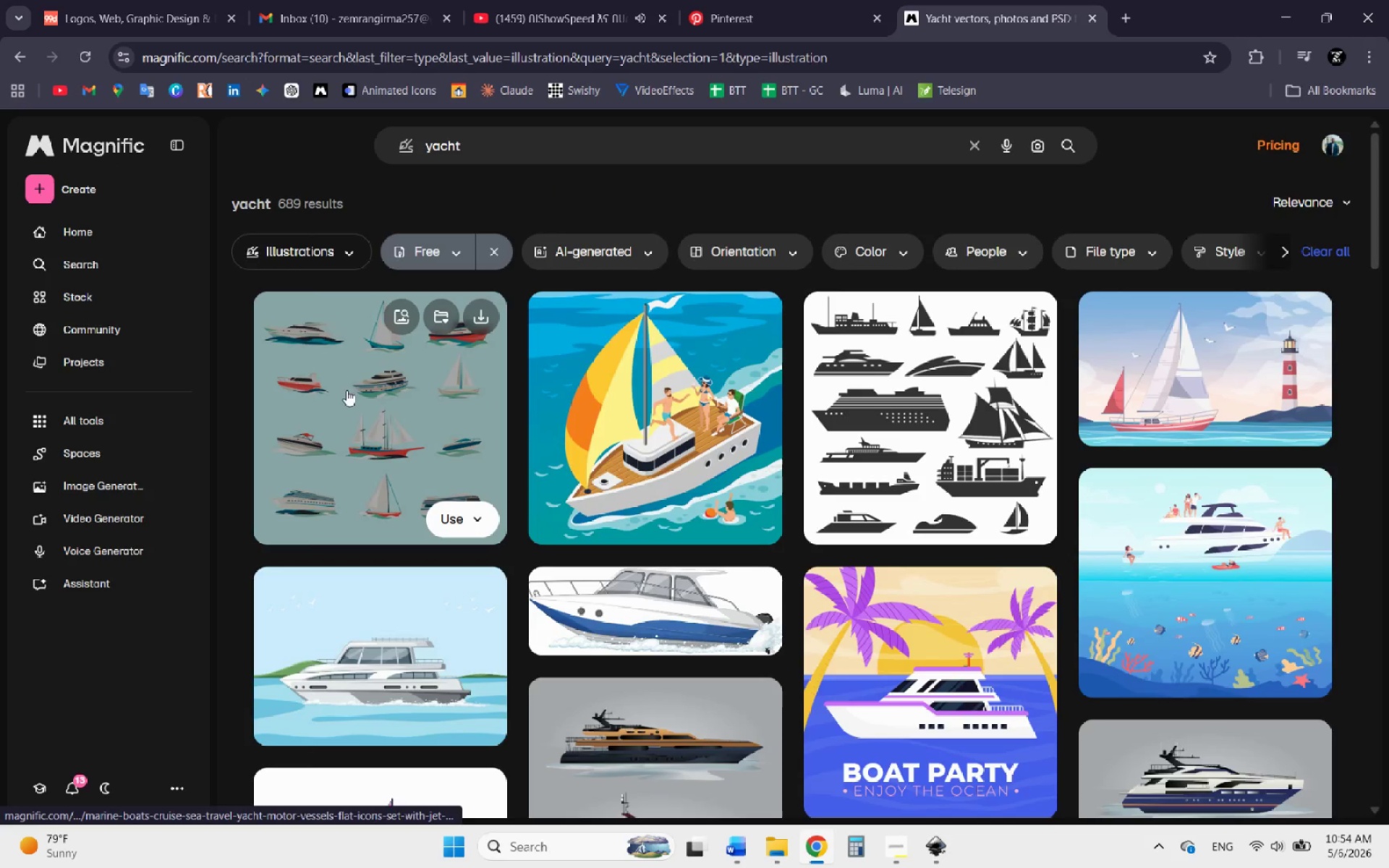 
scroll: coordinate [506, 415], scroll_direction: down, amount: 19.0
 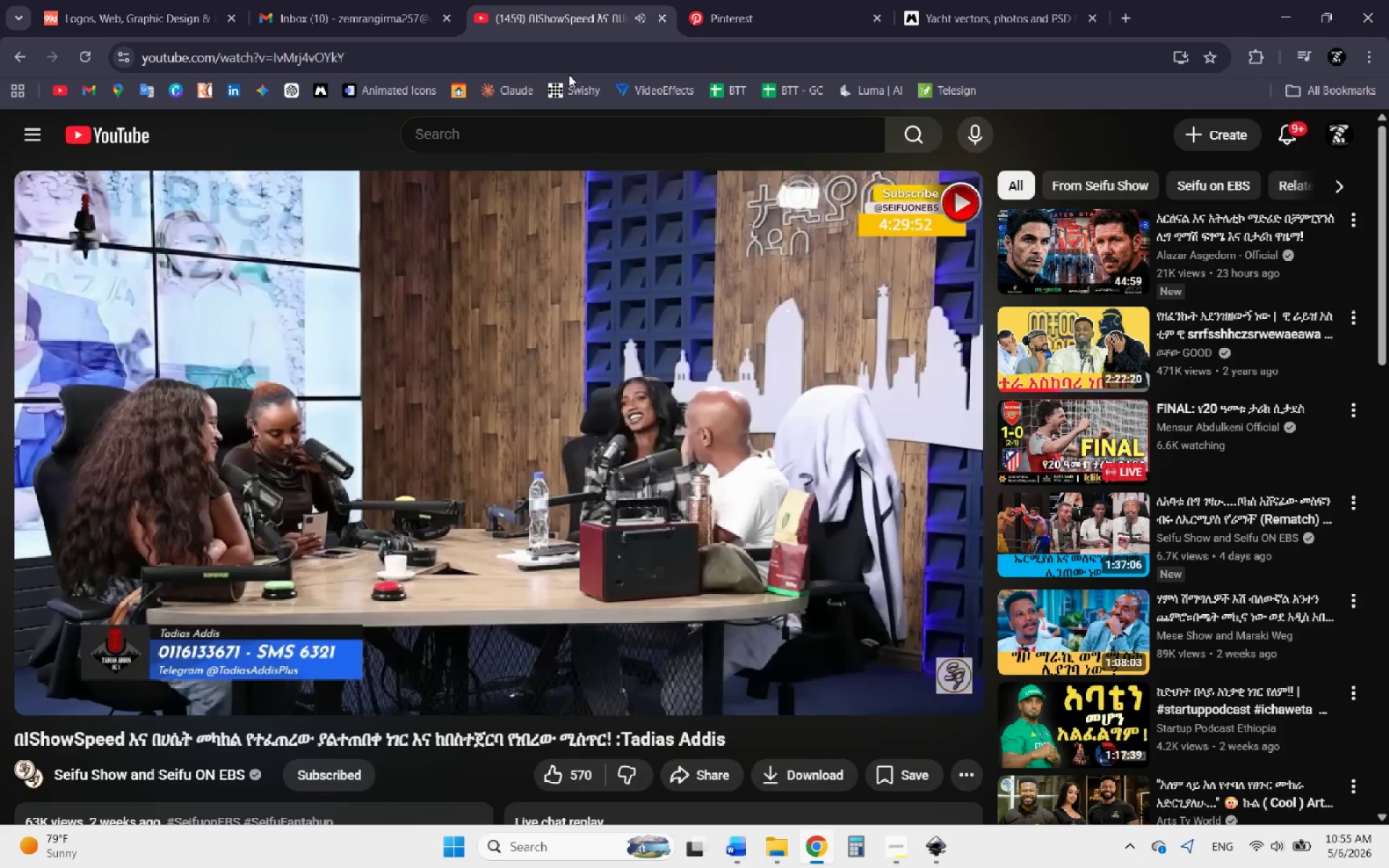 
double_click([569, 388])
 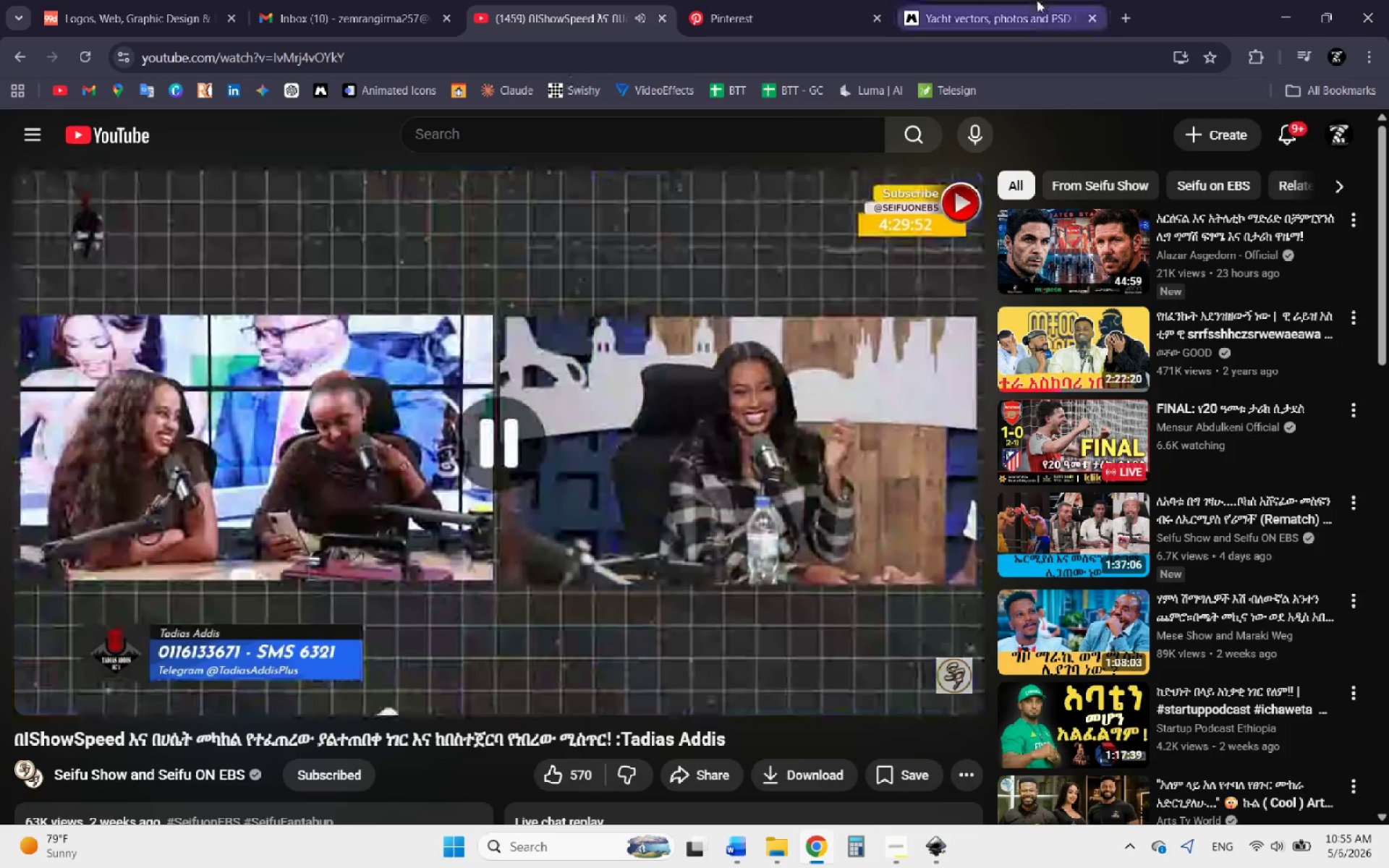 
left_click([1032, 0])
 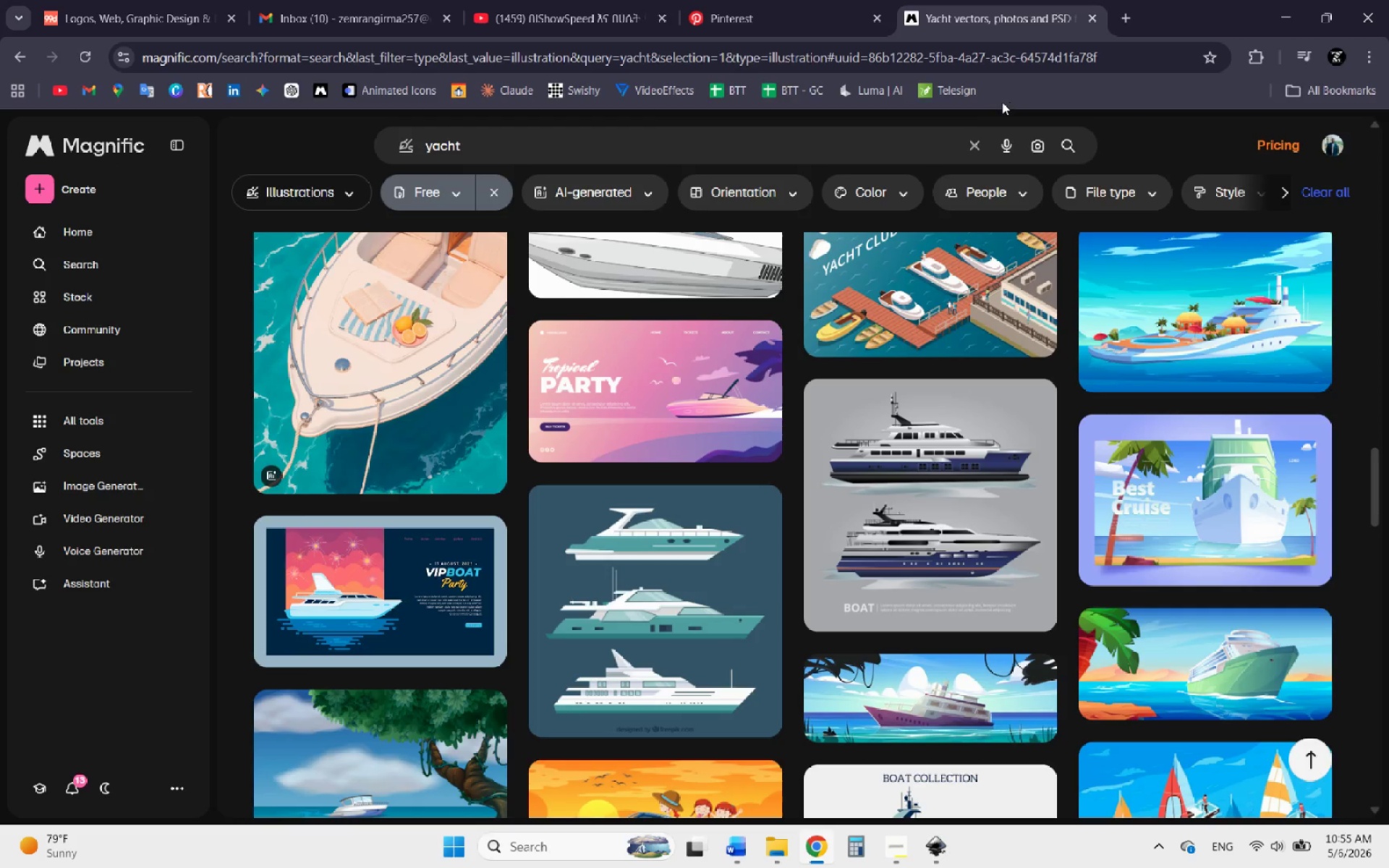 
wait(7.58)
 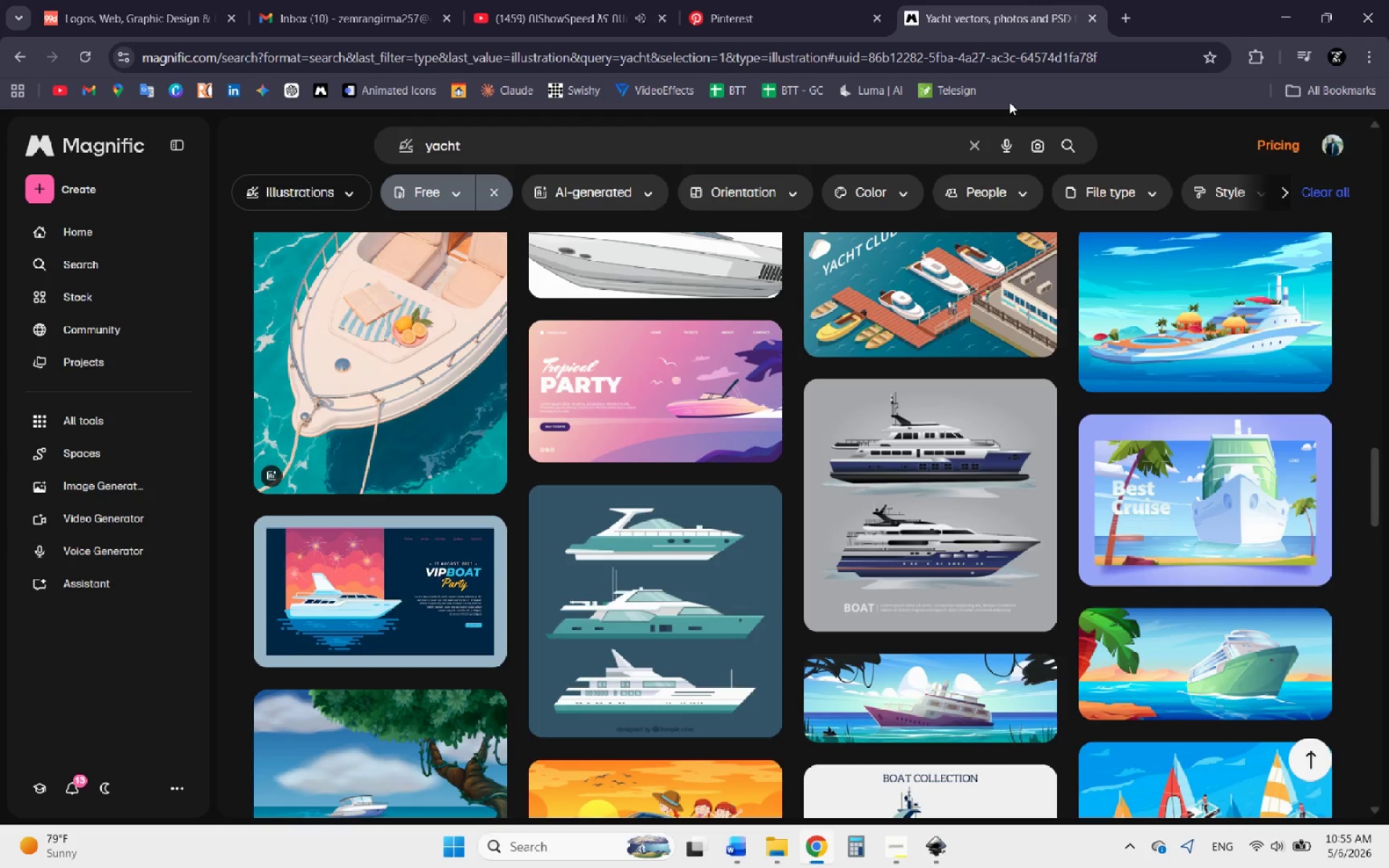 
scroll: coordinate [683, 378], scroll_direction: down, amount: 2.0
 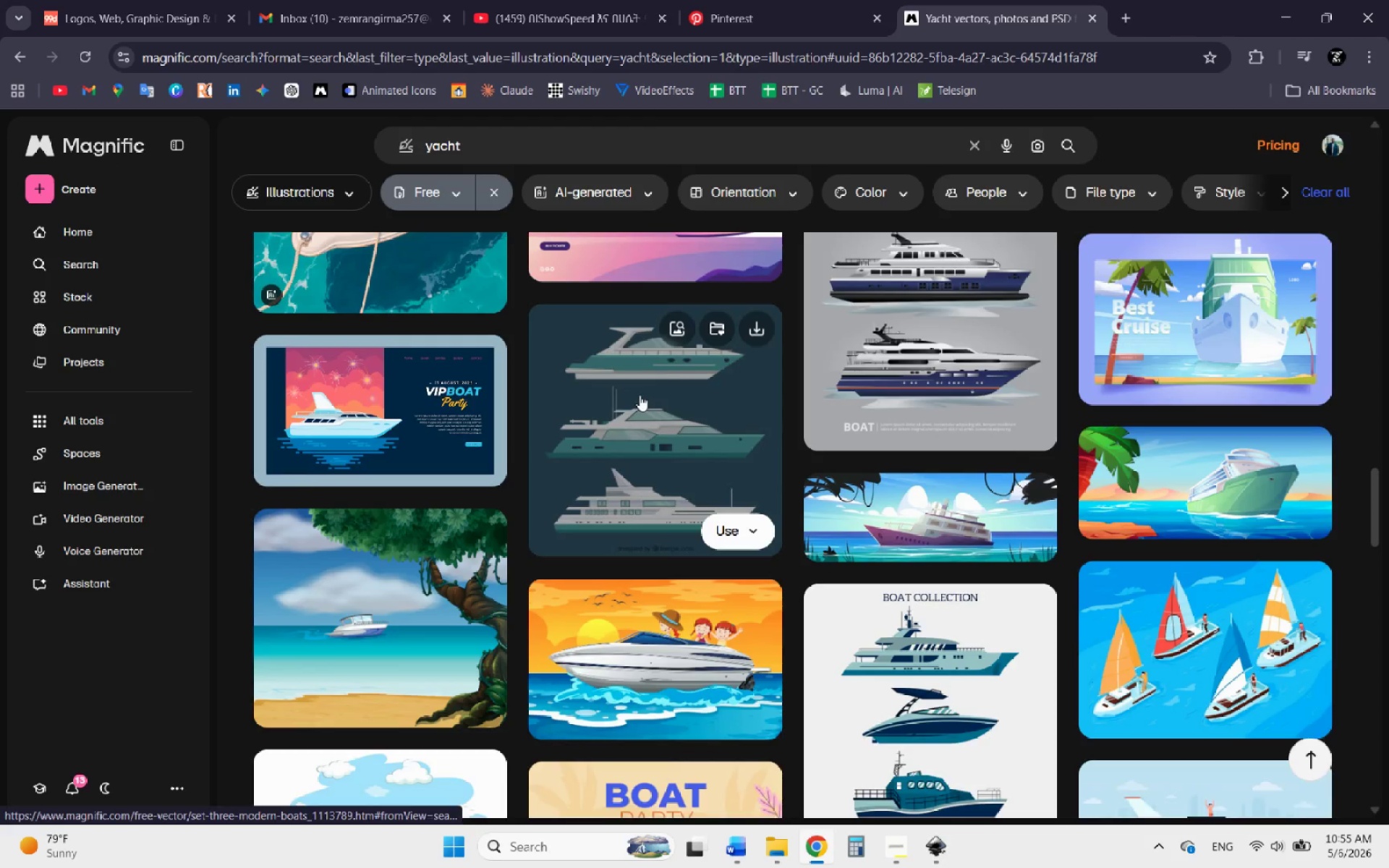 
left_click([638, 395])
 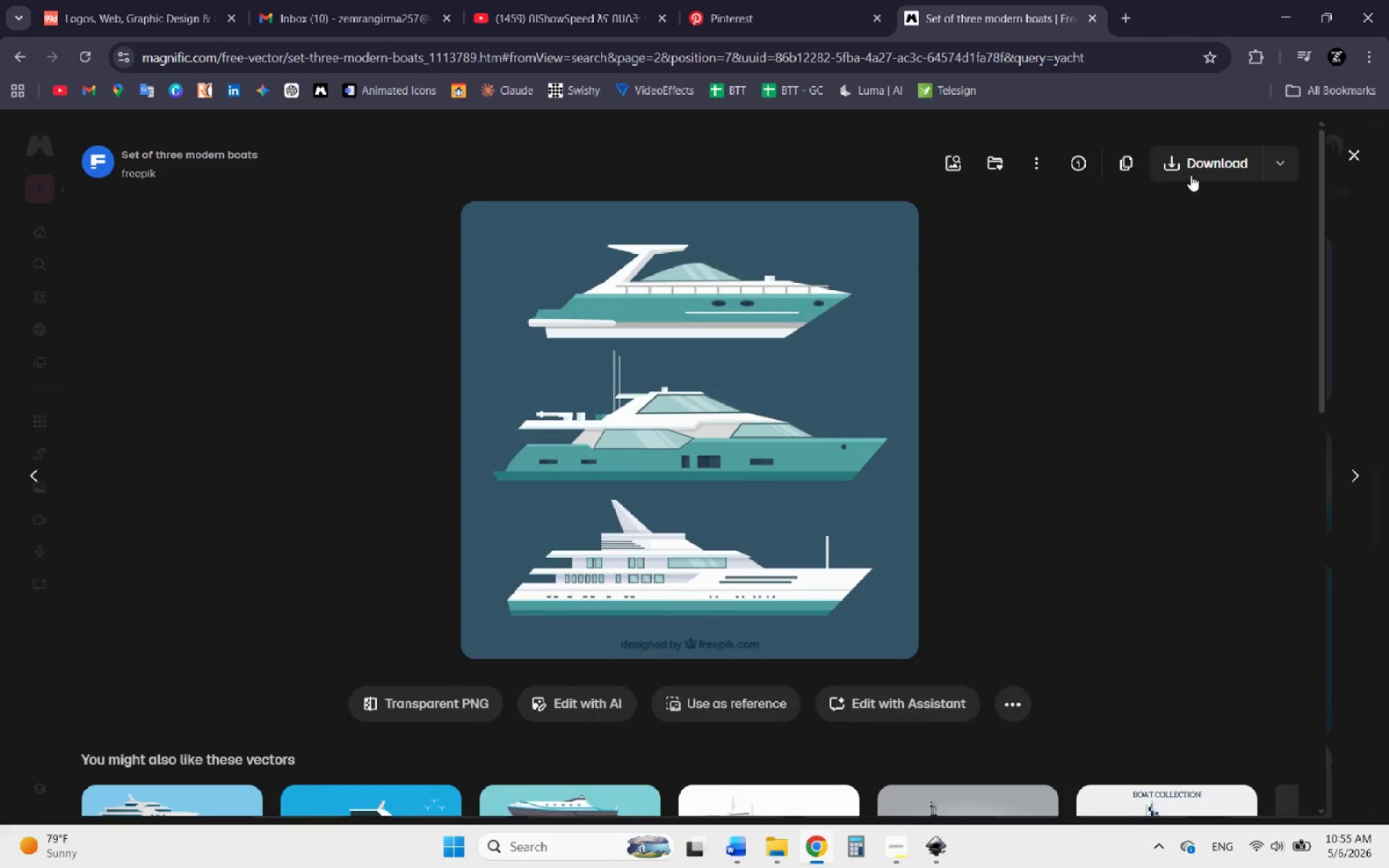 
left_click([1275, 166])
 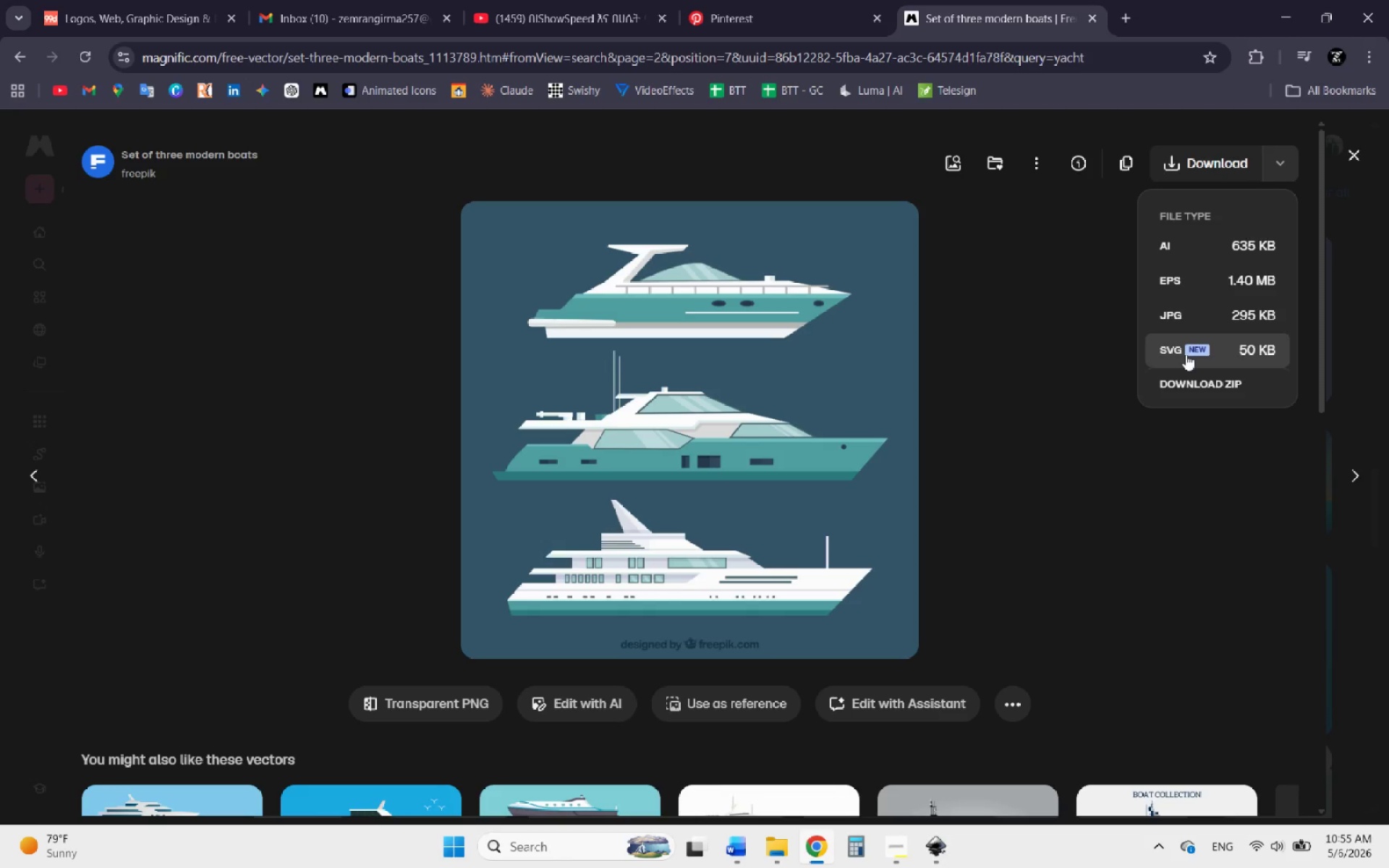 
left_click([1203, 351])
 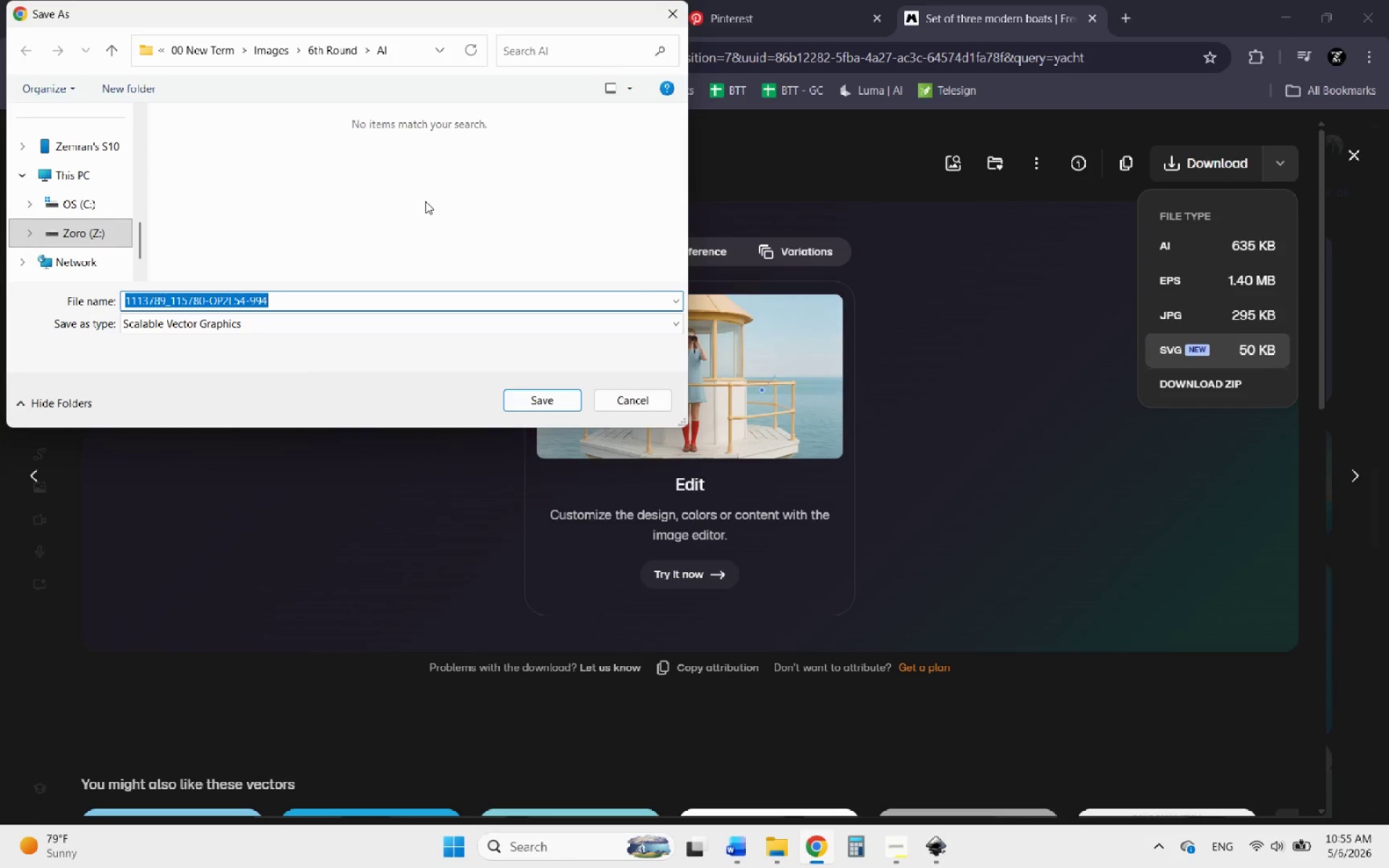 
wait(11.72)
 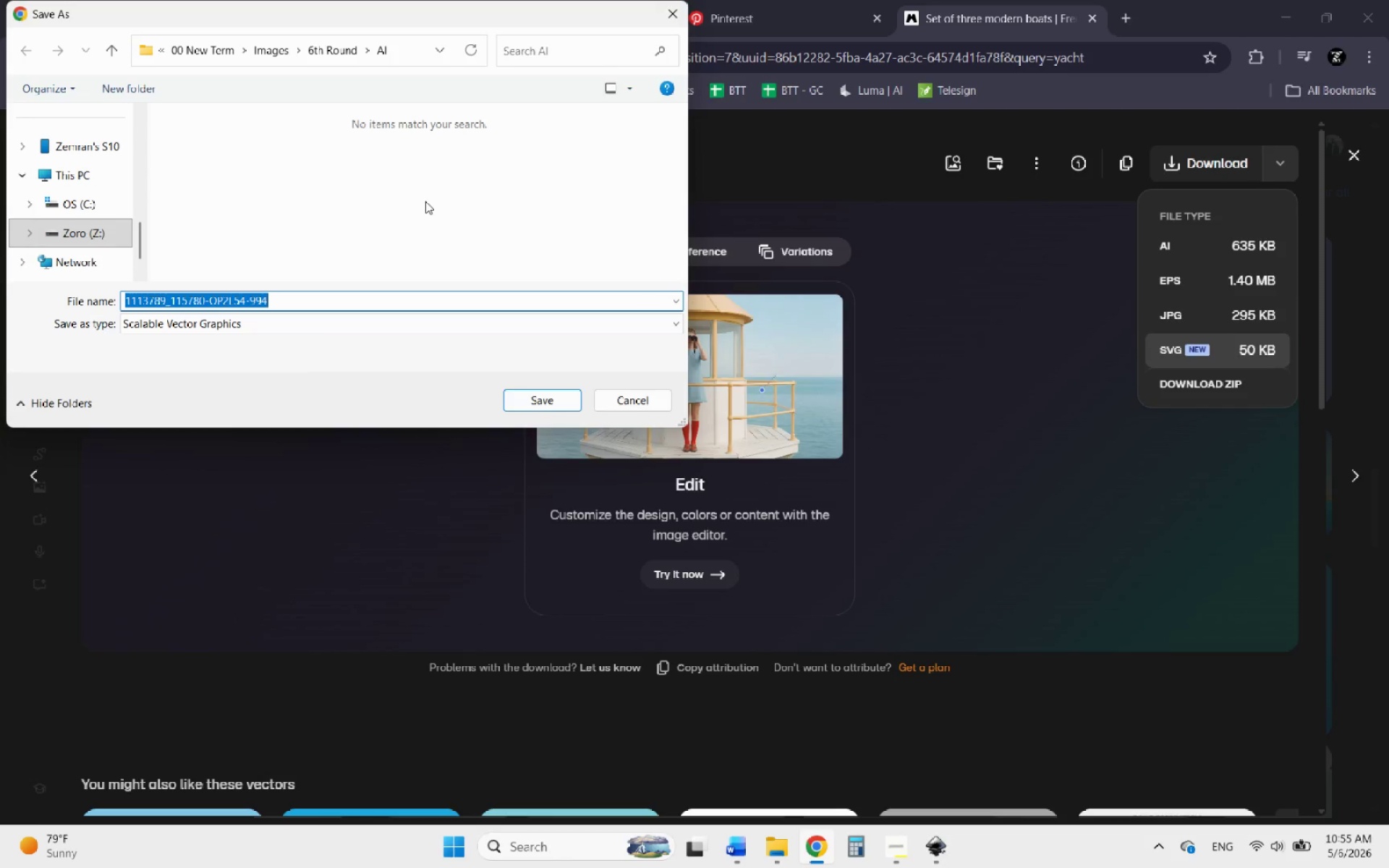 
left_click([339, 56])
 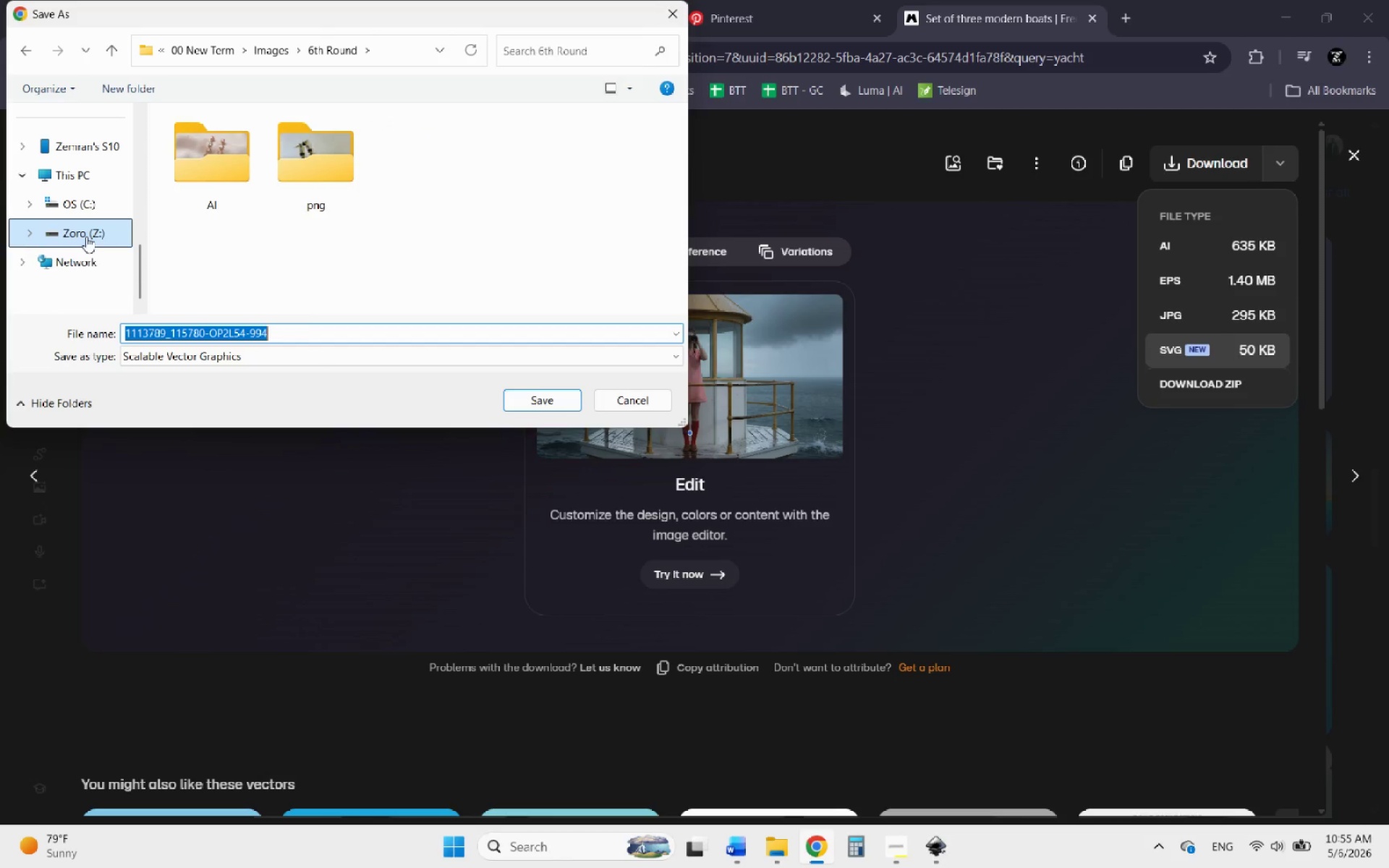 
scroll: coordinate [98, 173], scroll_direction: up, amount: 2.0
 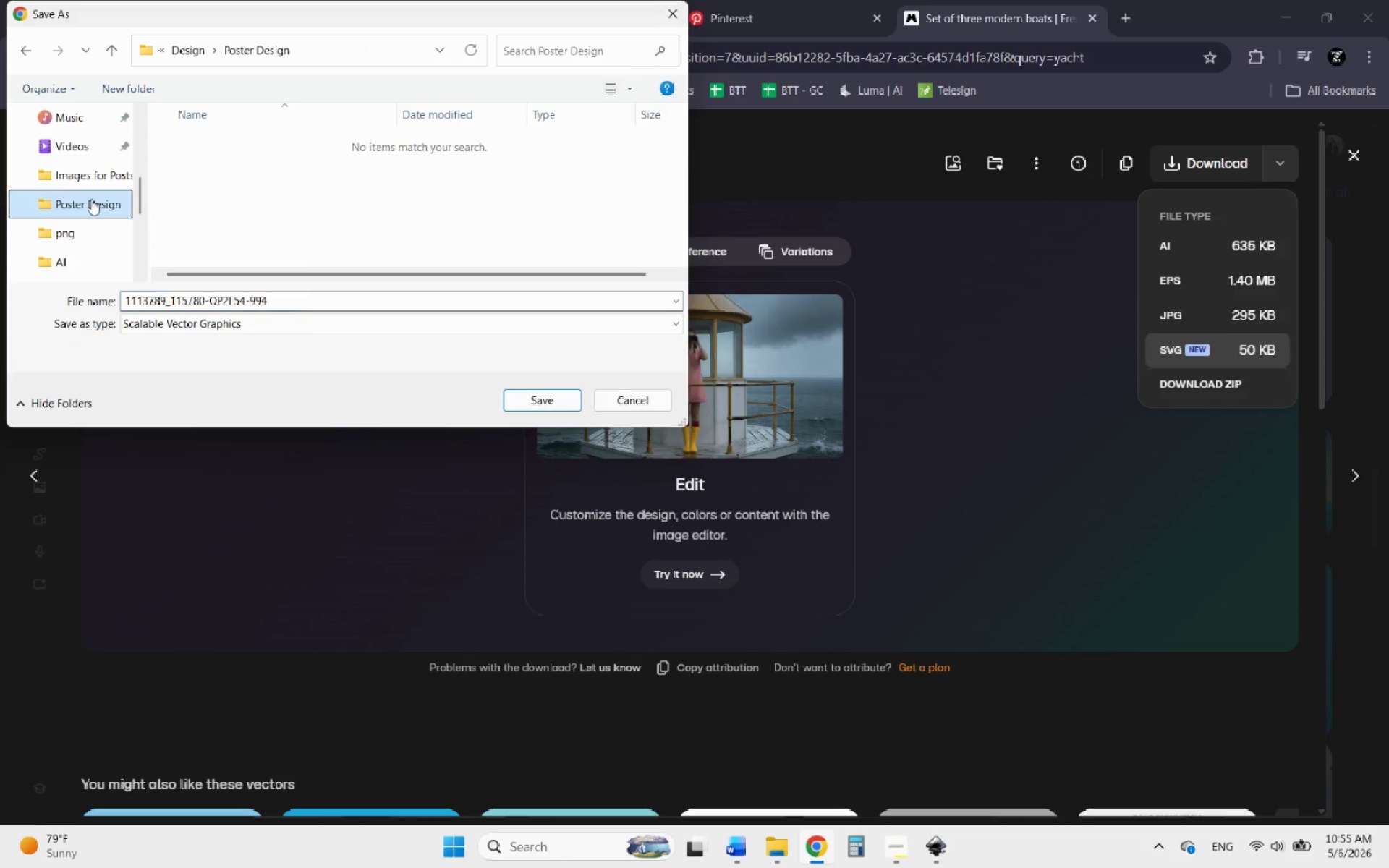 
scroll: coordinate [95, 216], scroll_direction: down, amount: 4.0
 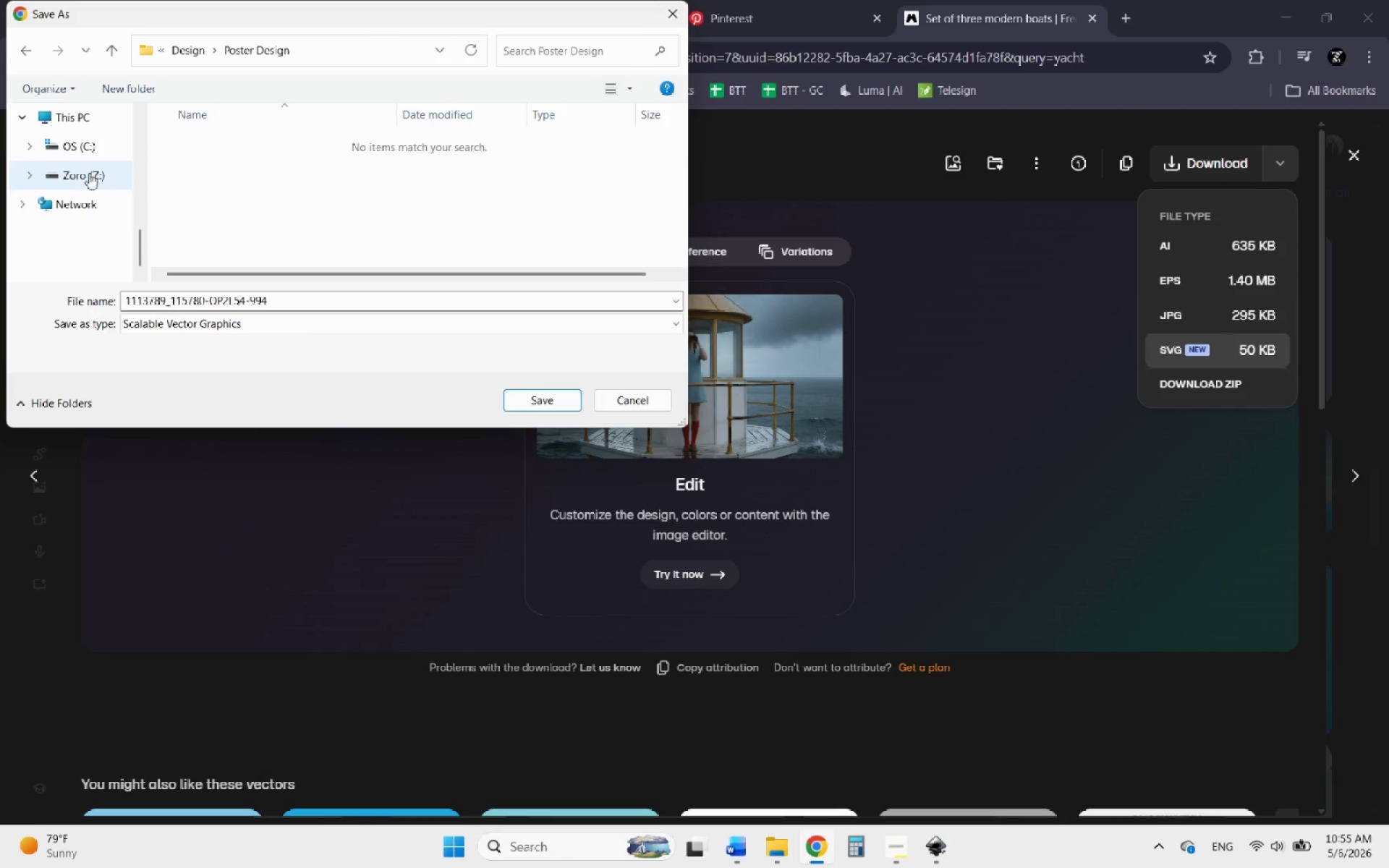 
left_click([89, 173])
 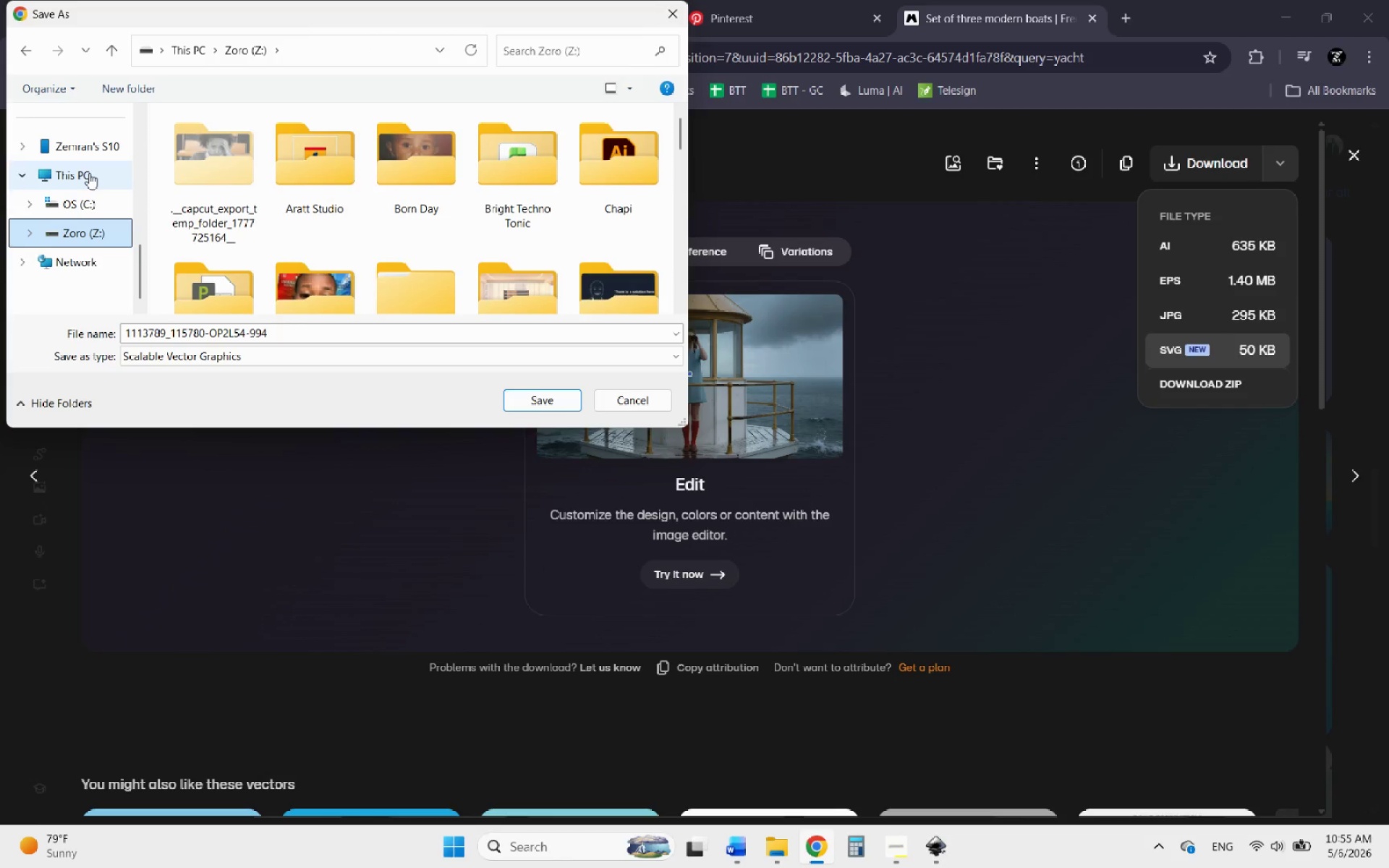 
wait(10.53)
 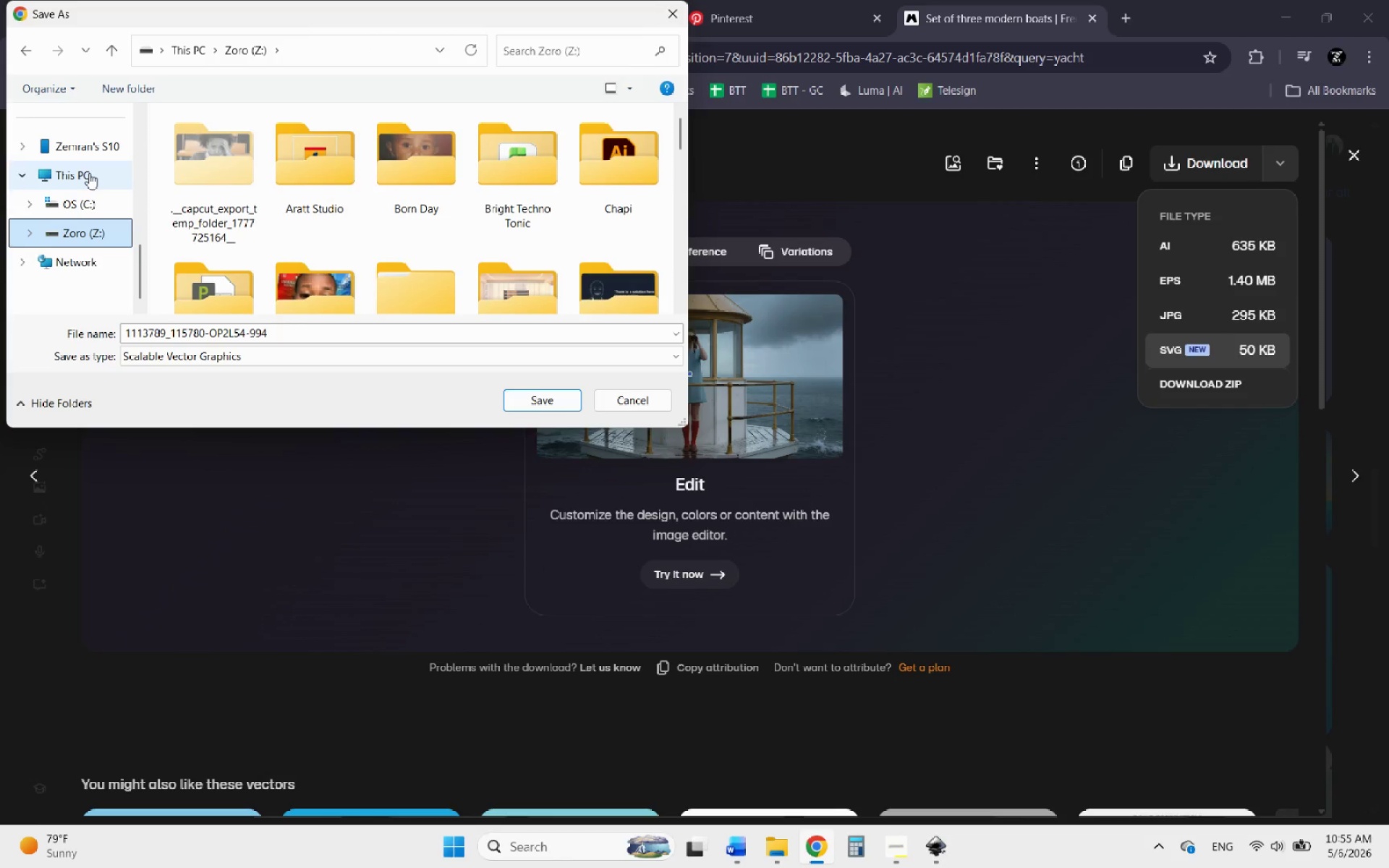 
scroll: coordinate [330, 213], scroll_direction: down, amount: 2.0
 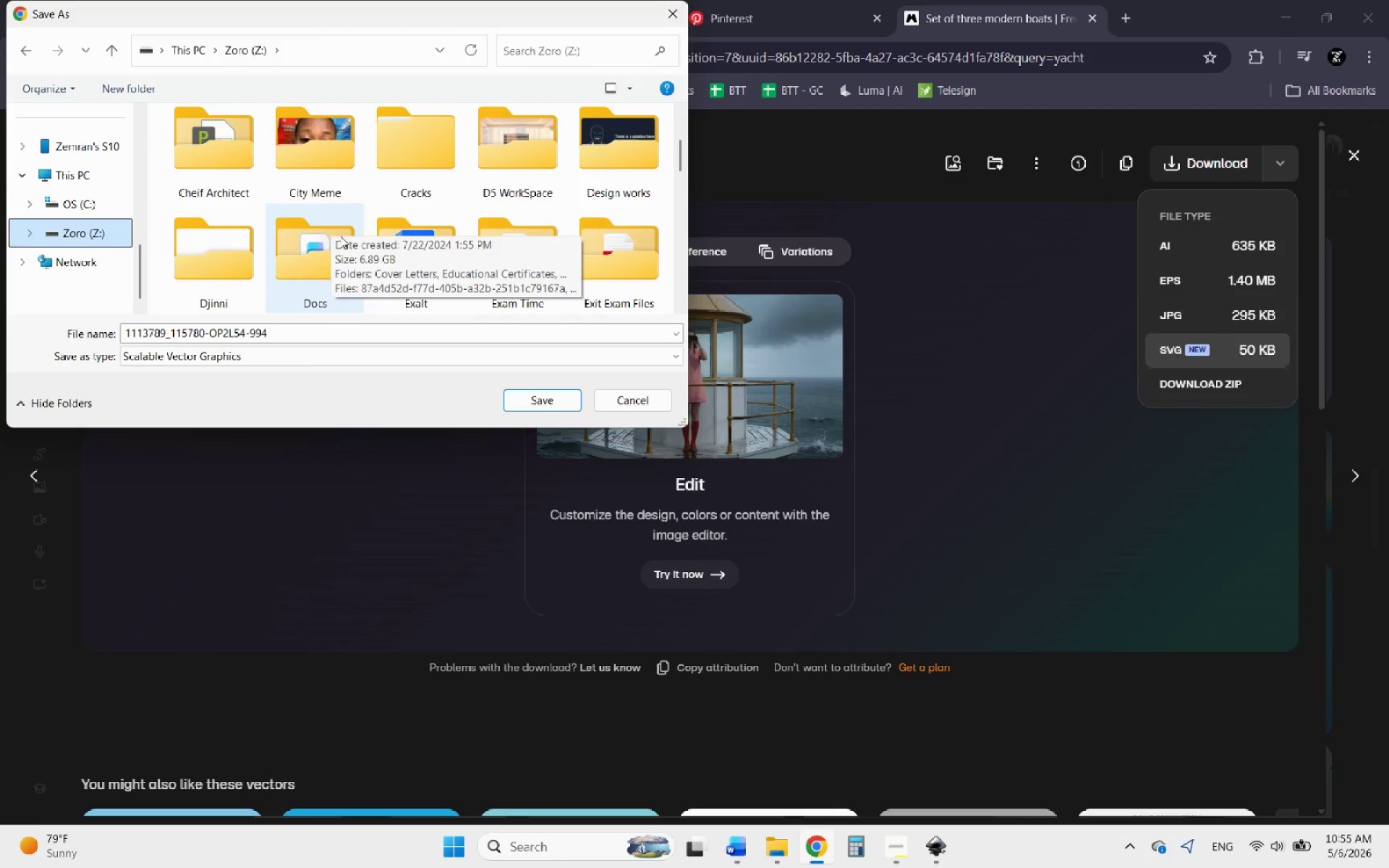 
wait(6.17)
 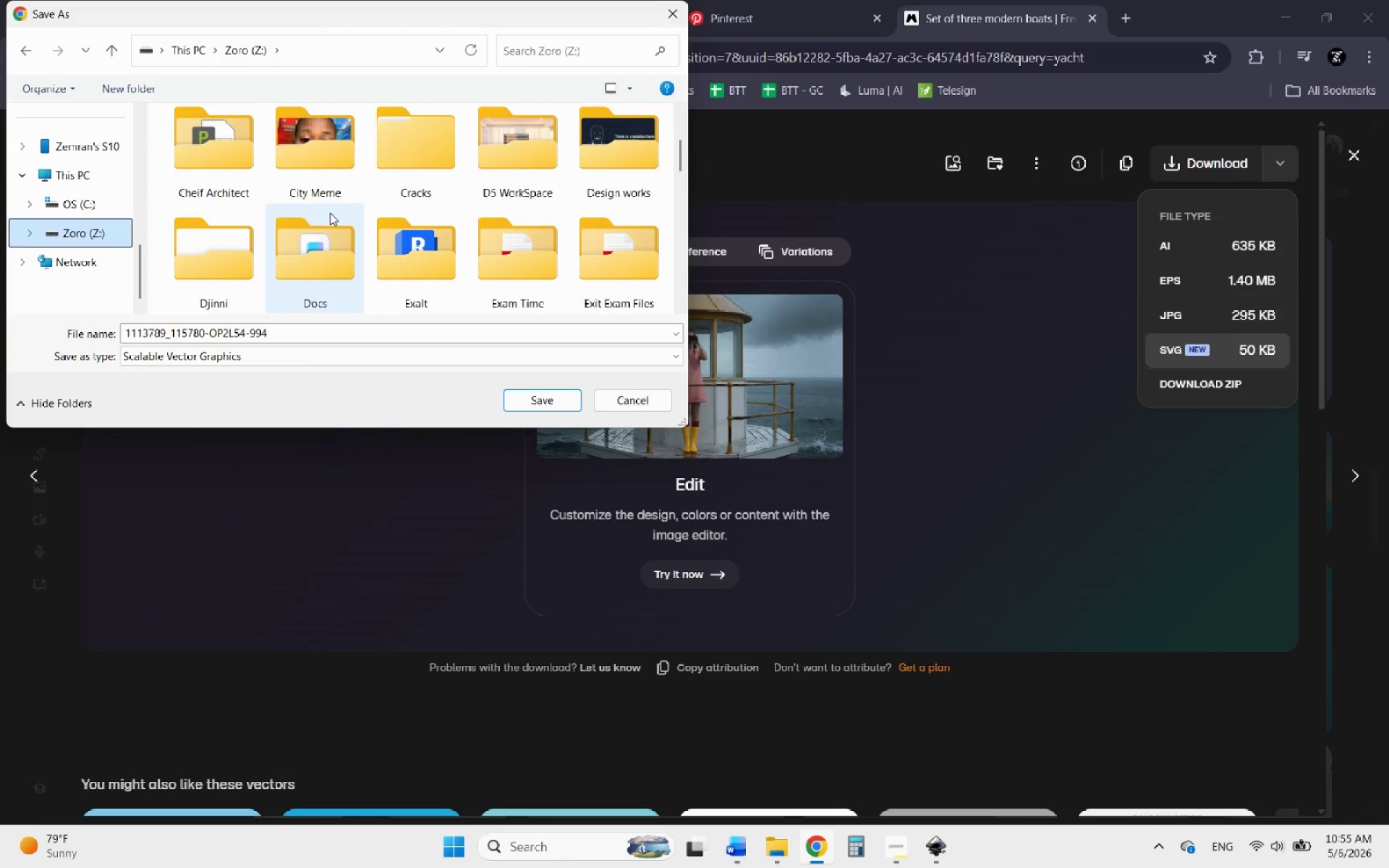 
scroll: coordinate [493, 235], scroll_direction: down, amount: 1.0
 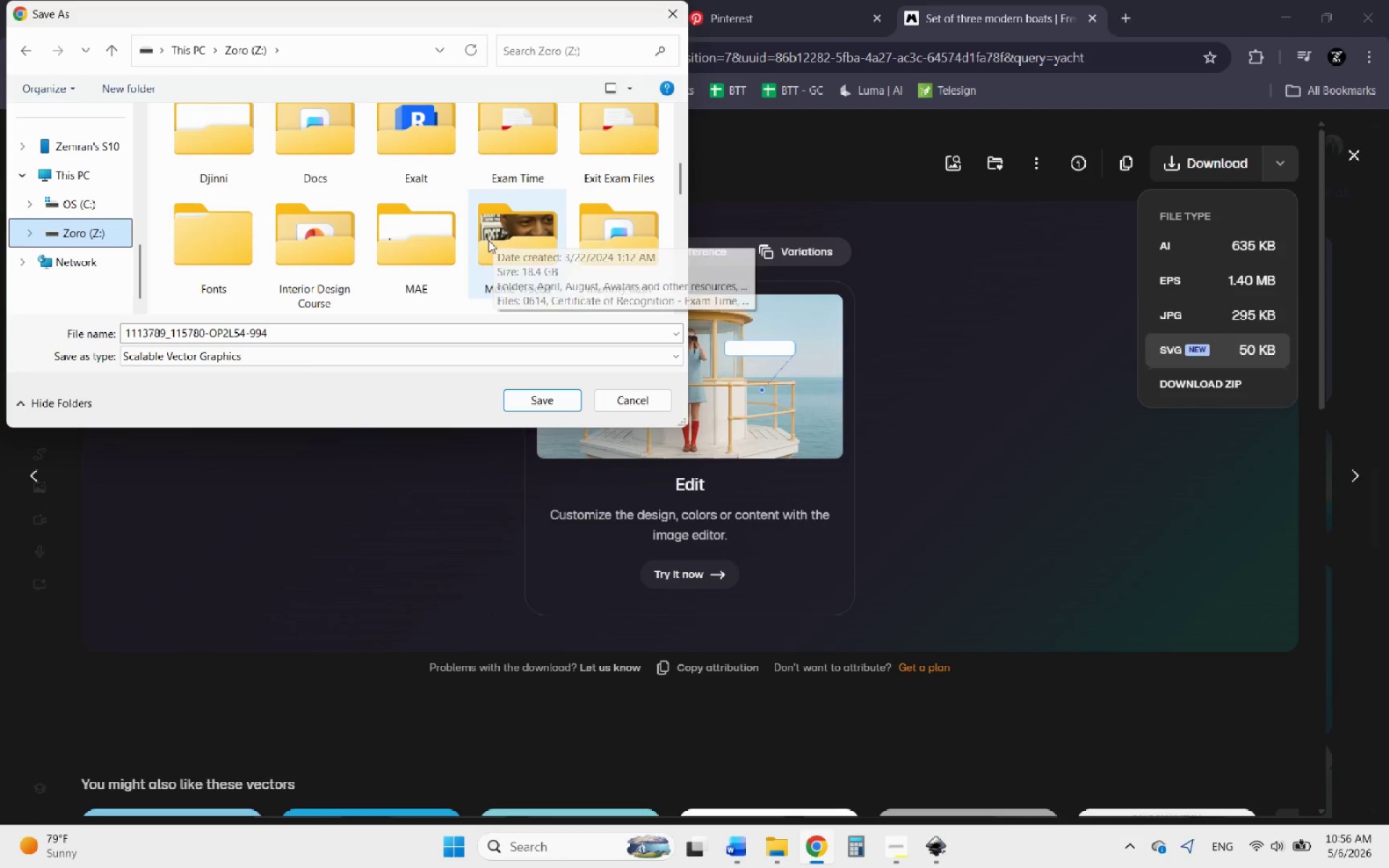 
mouse_move([466, 269])
 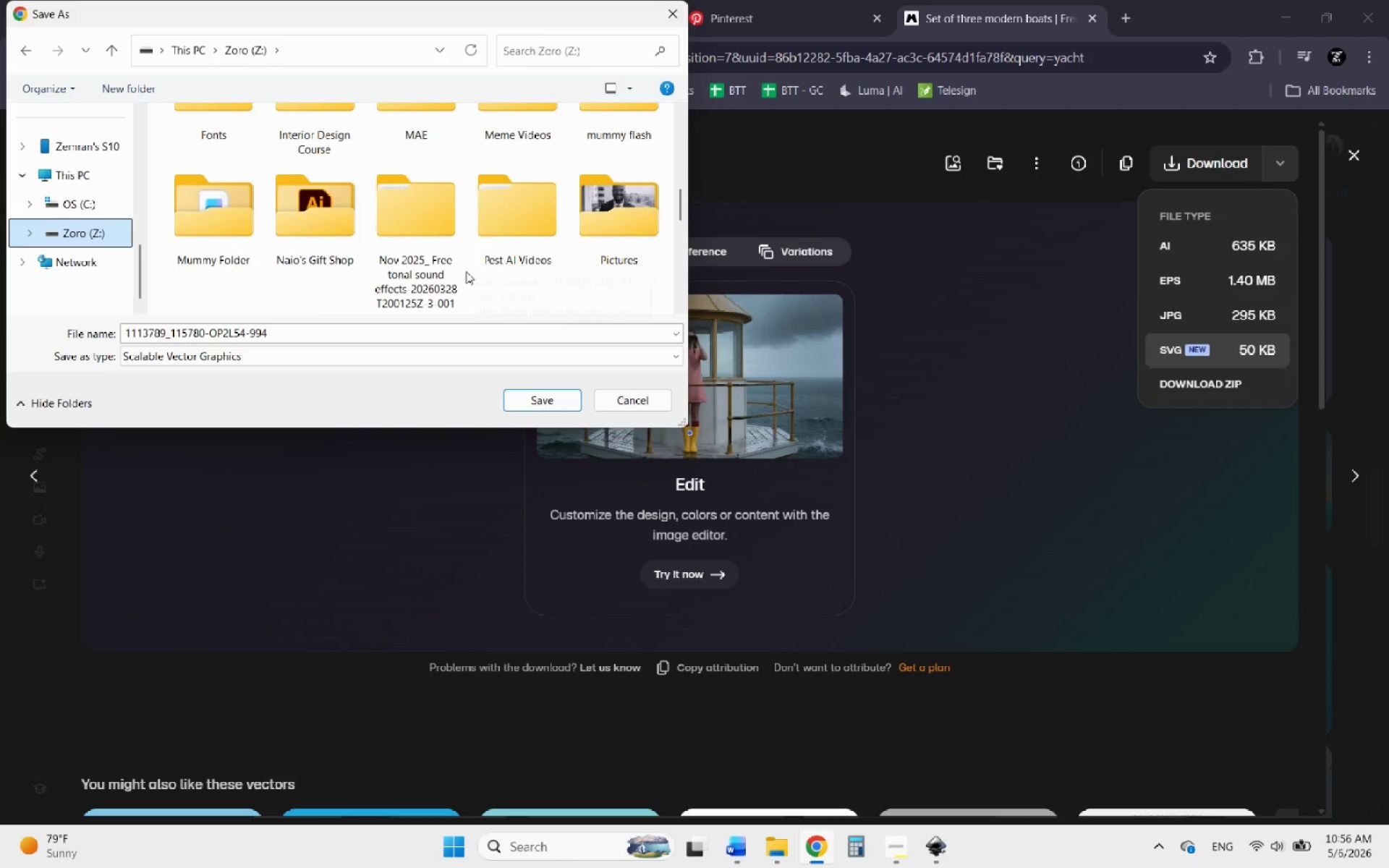 
scroll: coordinate [466, 271], scroll_direction: down, amount: 1.0
 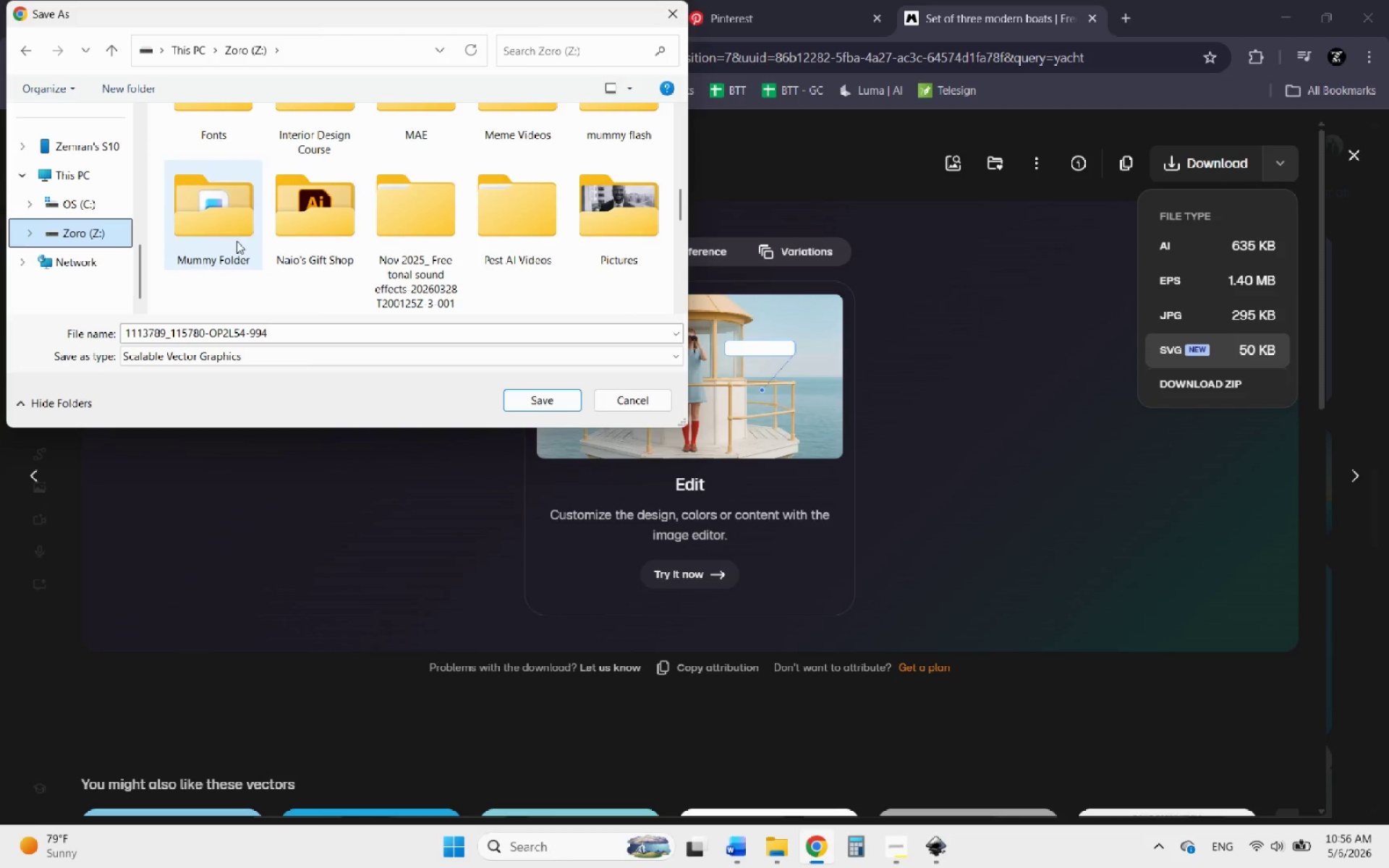 
scroll: coordinate [276, 242], scroll_direction: up, amount: 4.0
 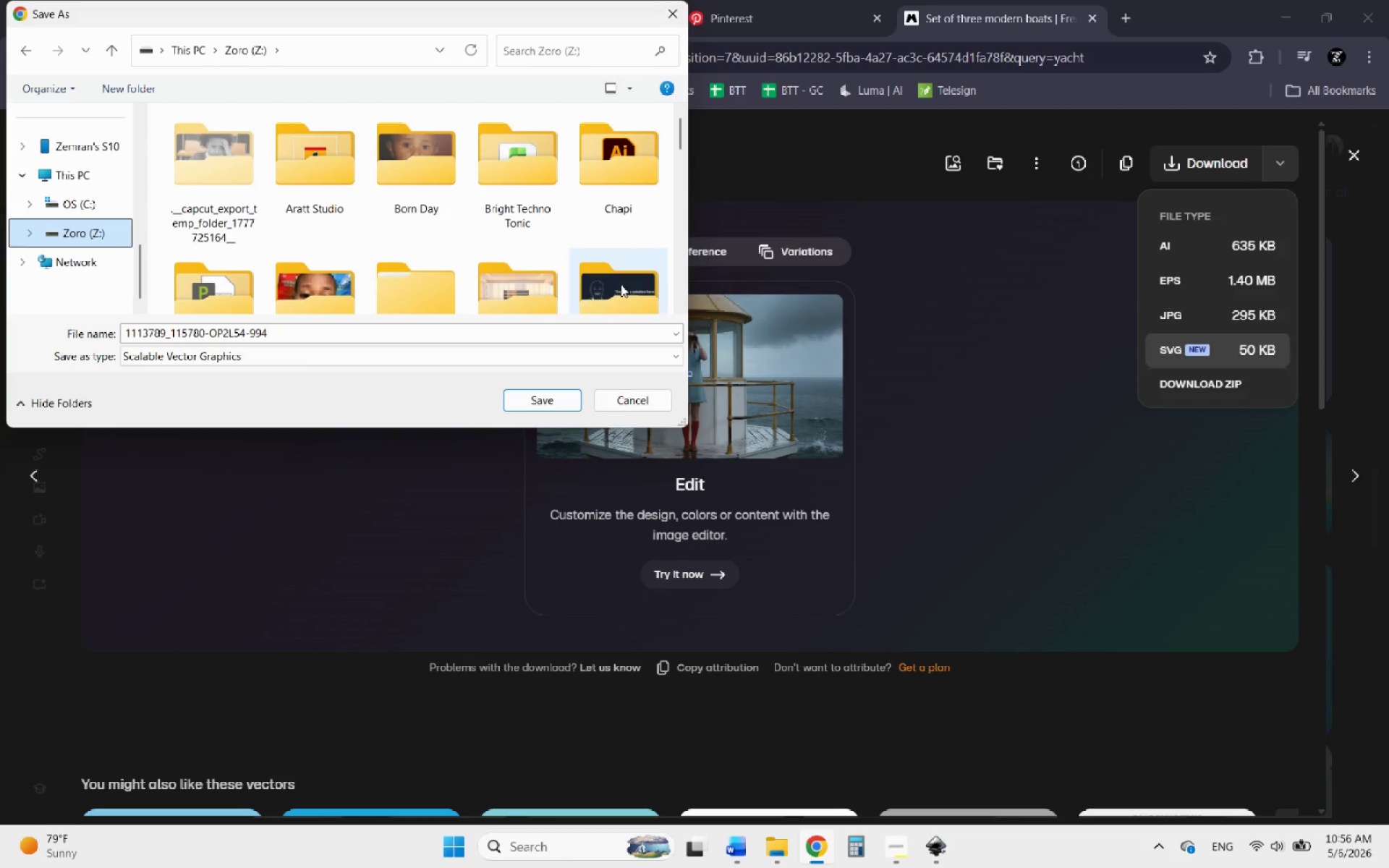 
double_click([621, 284])
 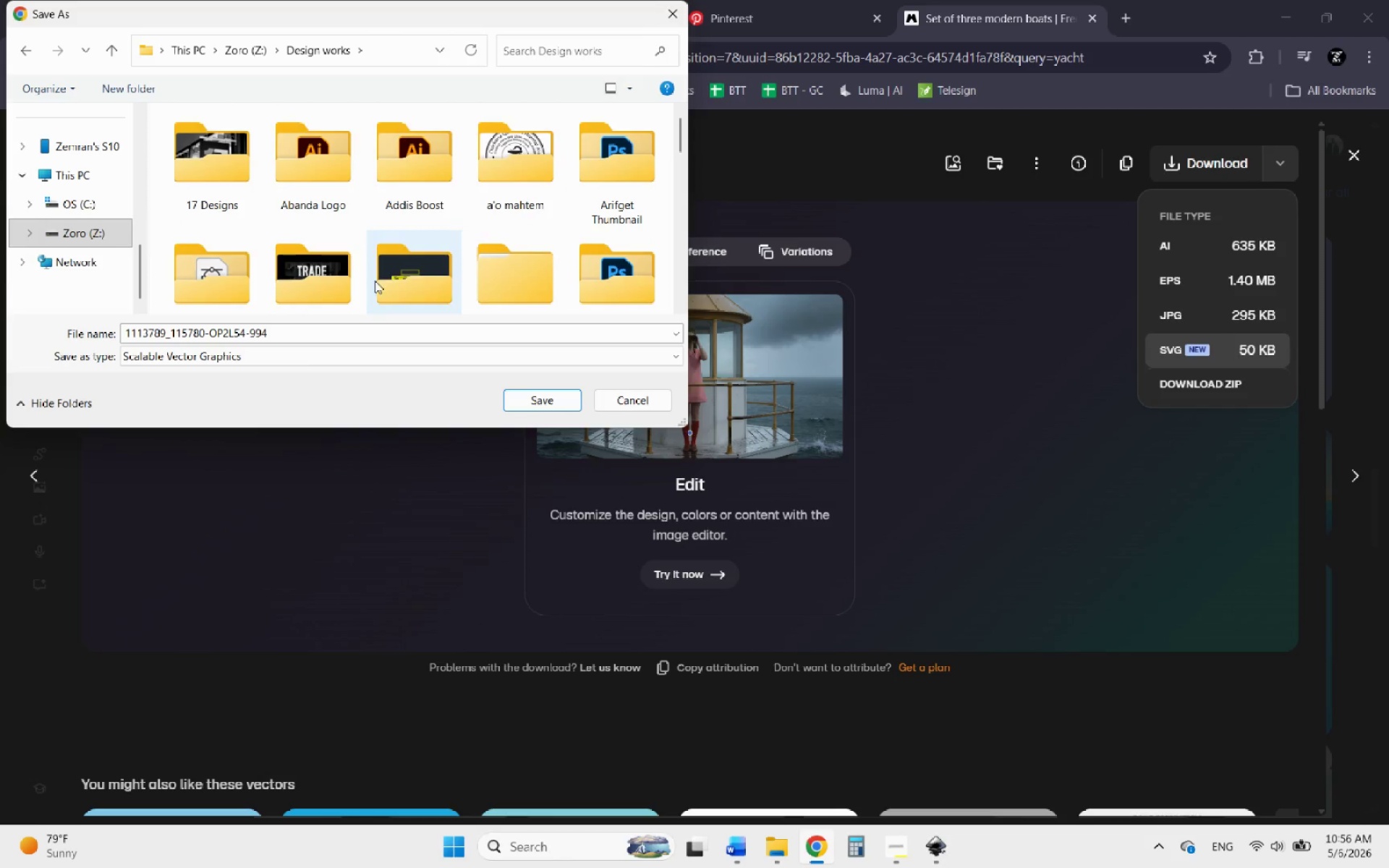 
mouse_move([286, 266])
 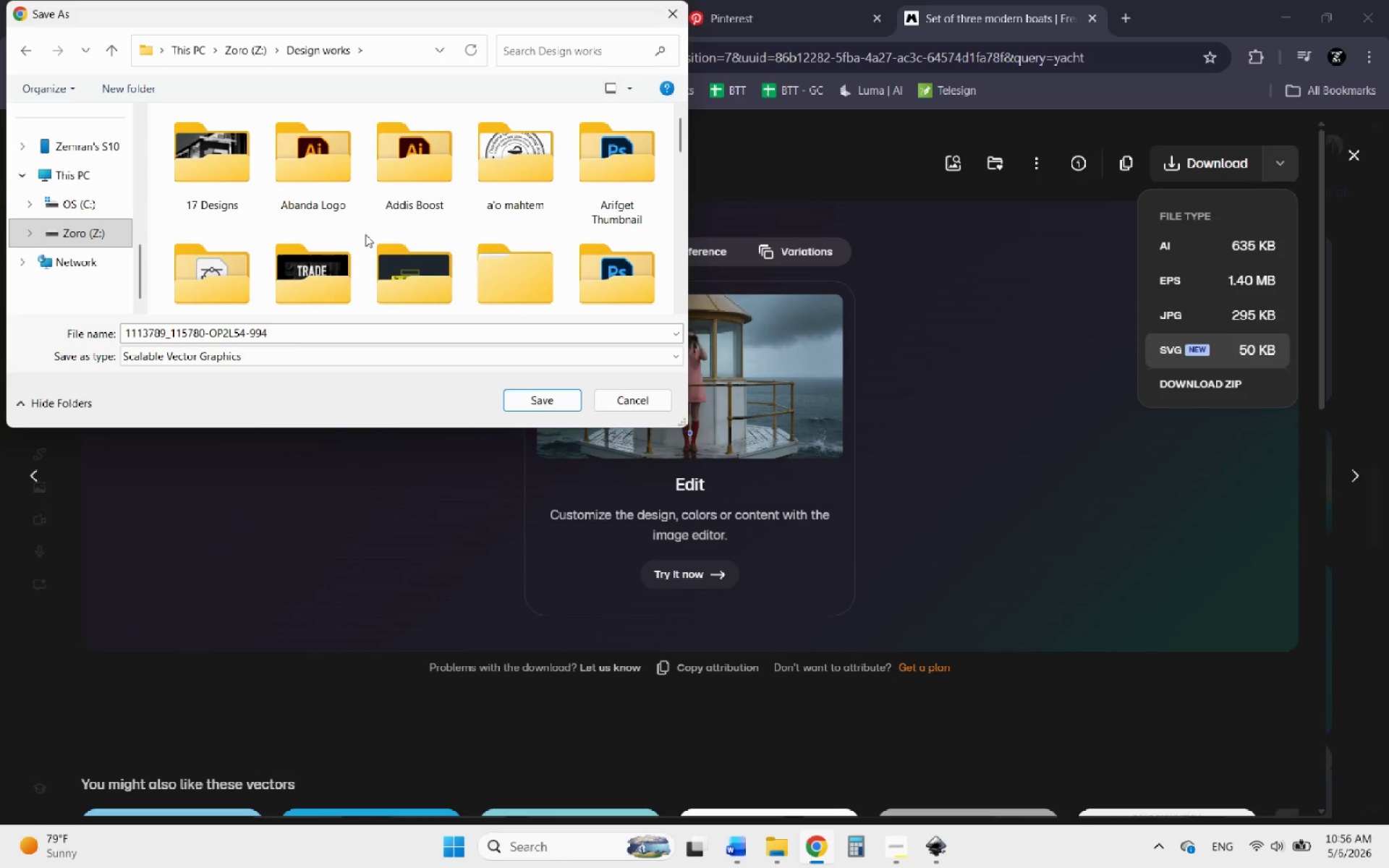 
scroll: coordinate [362, 234], scroll_direction: down, amount: 1.0
 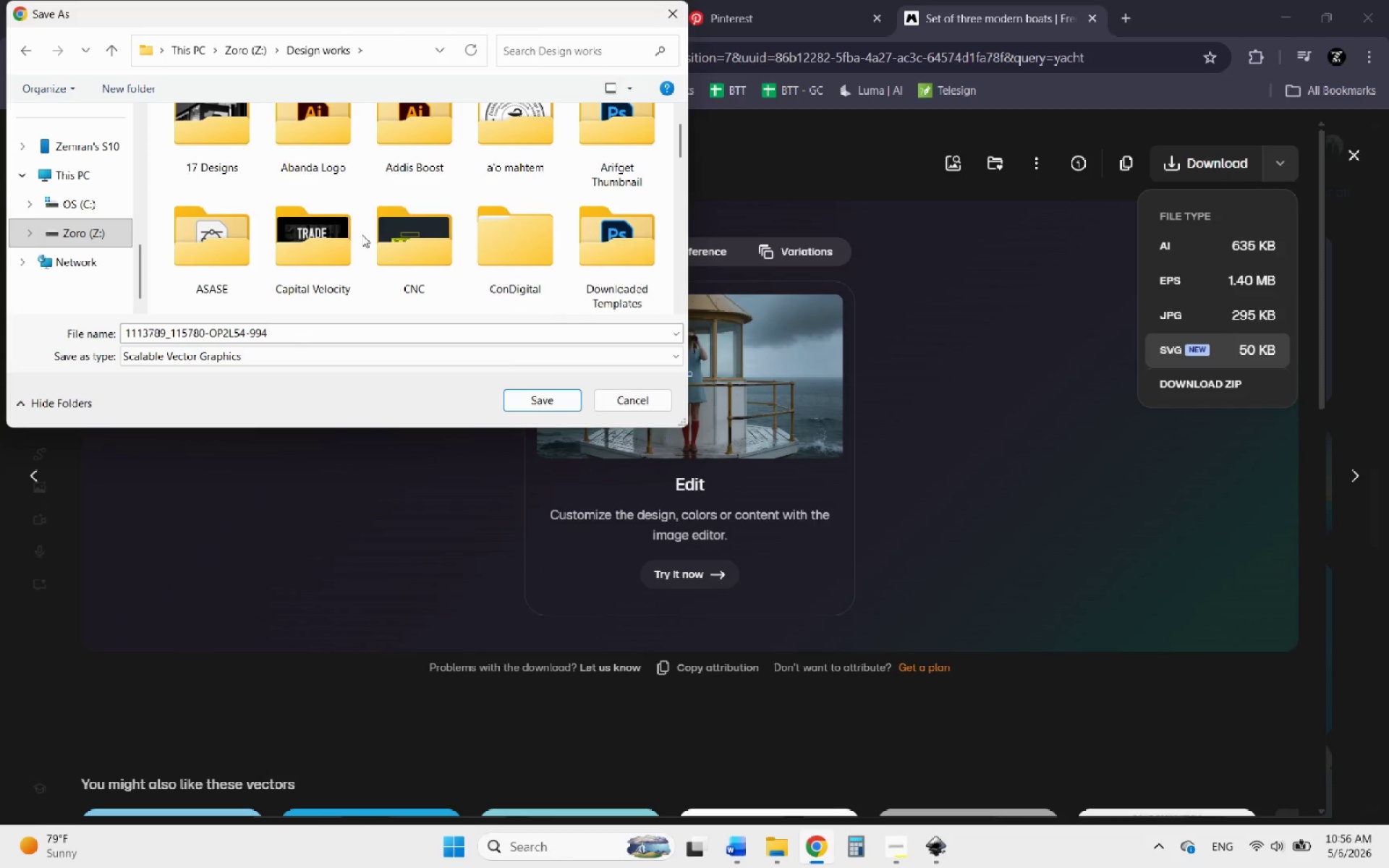 
wait(7.99)
 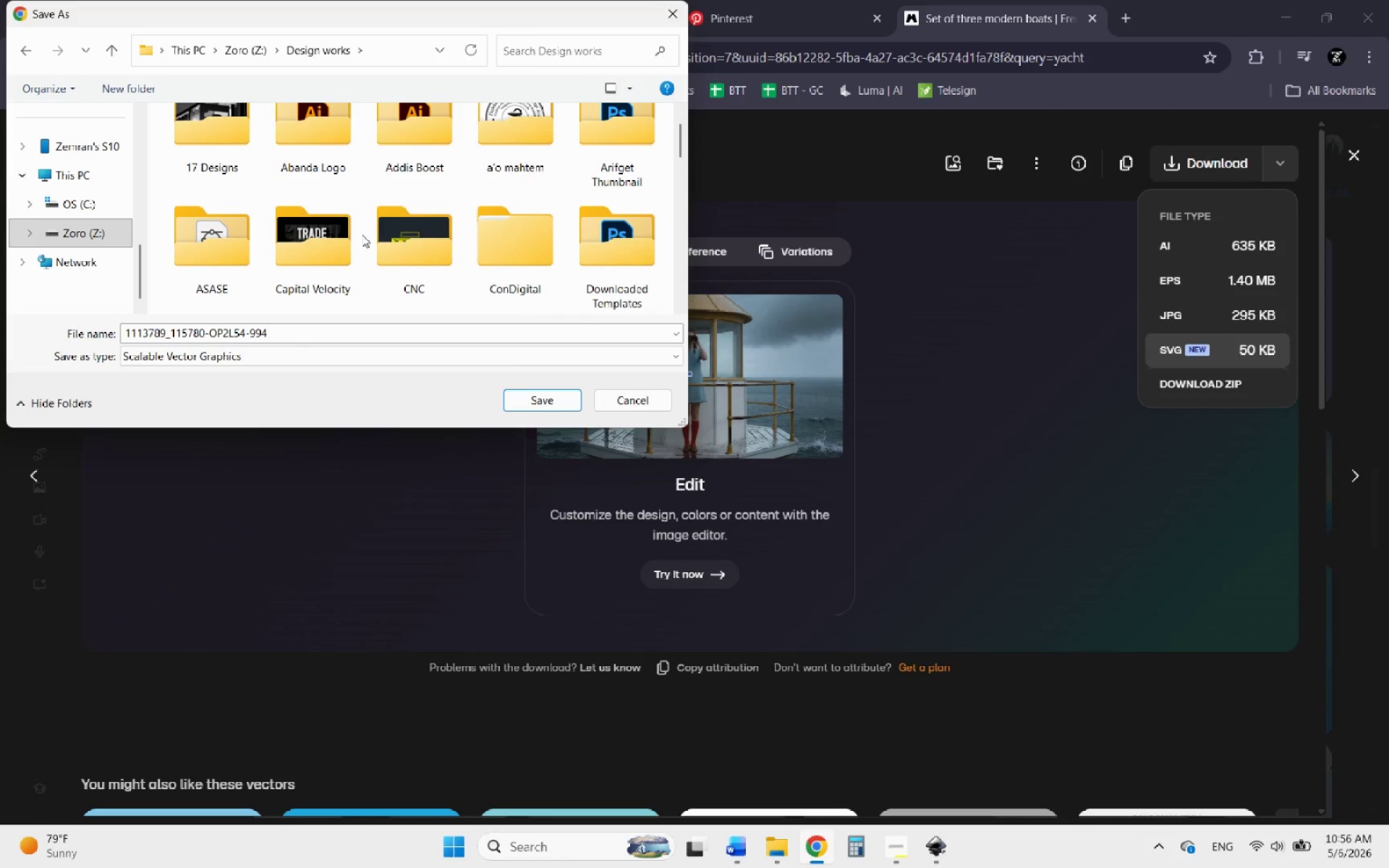 
double_click([477, 245])
 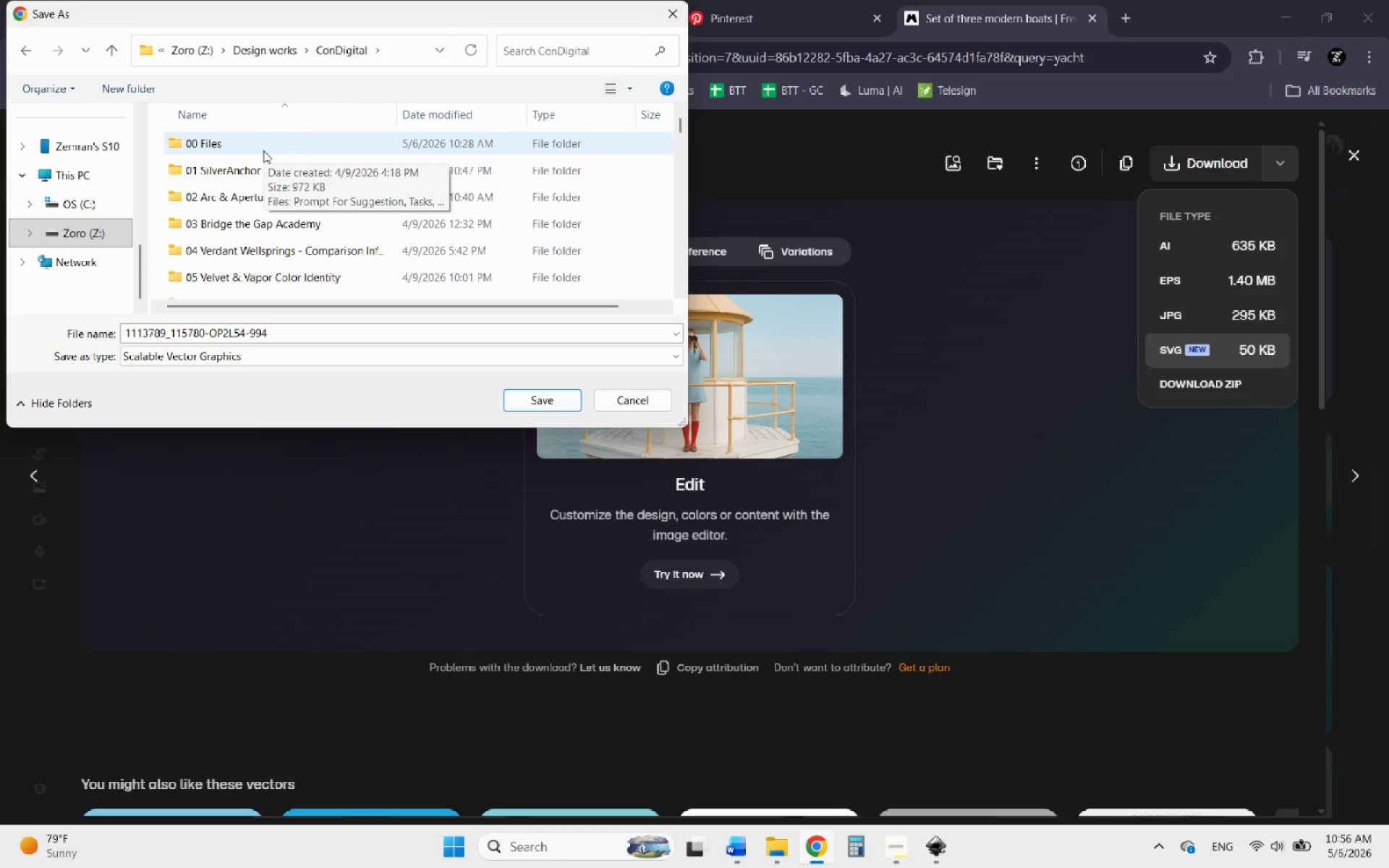 
wait(12.78)
 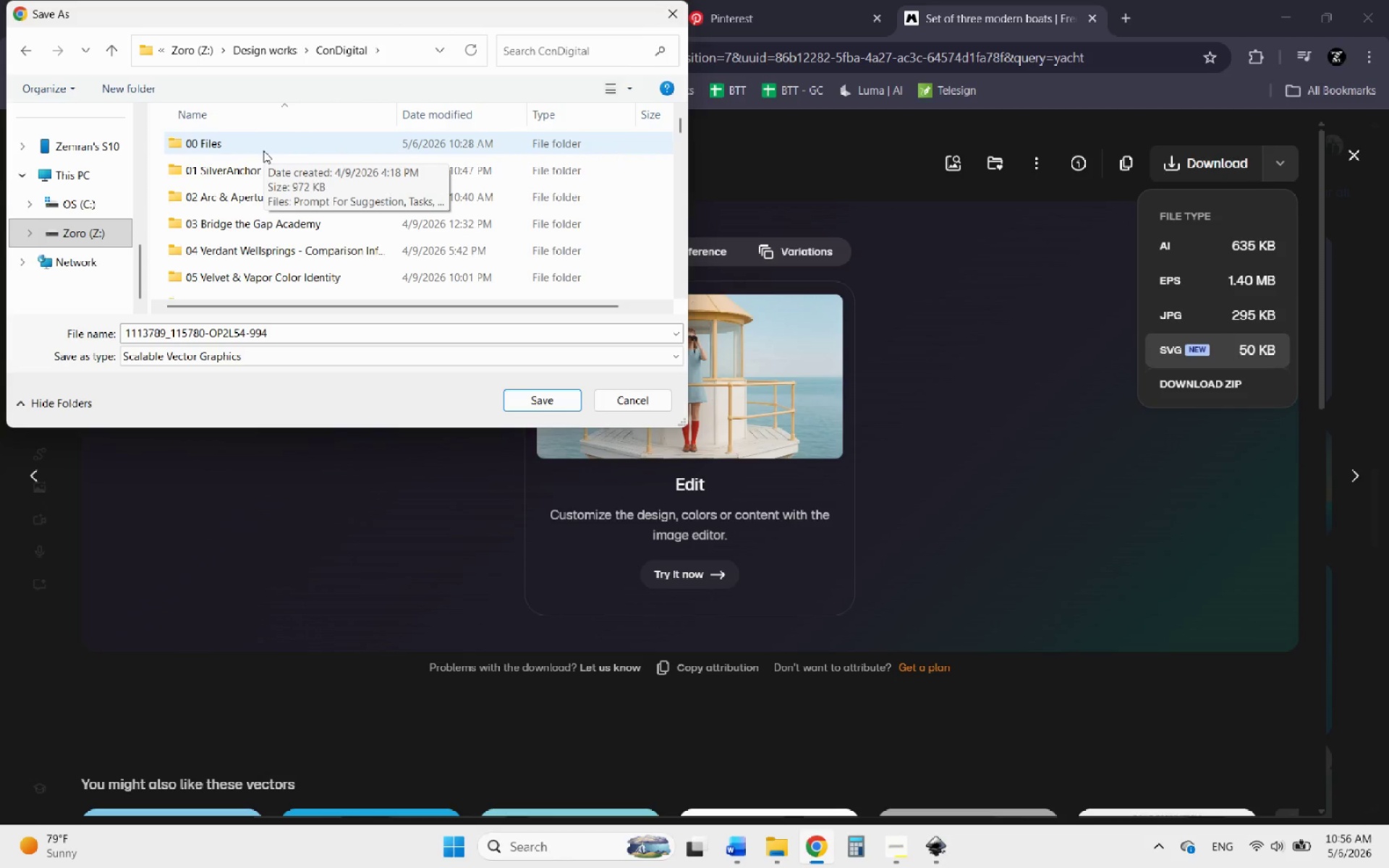 
scroll: coordinate [276, 208], scroll_direction: down, amount: 33.0
 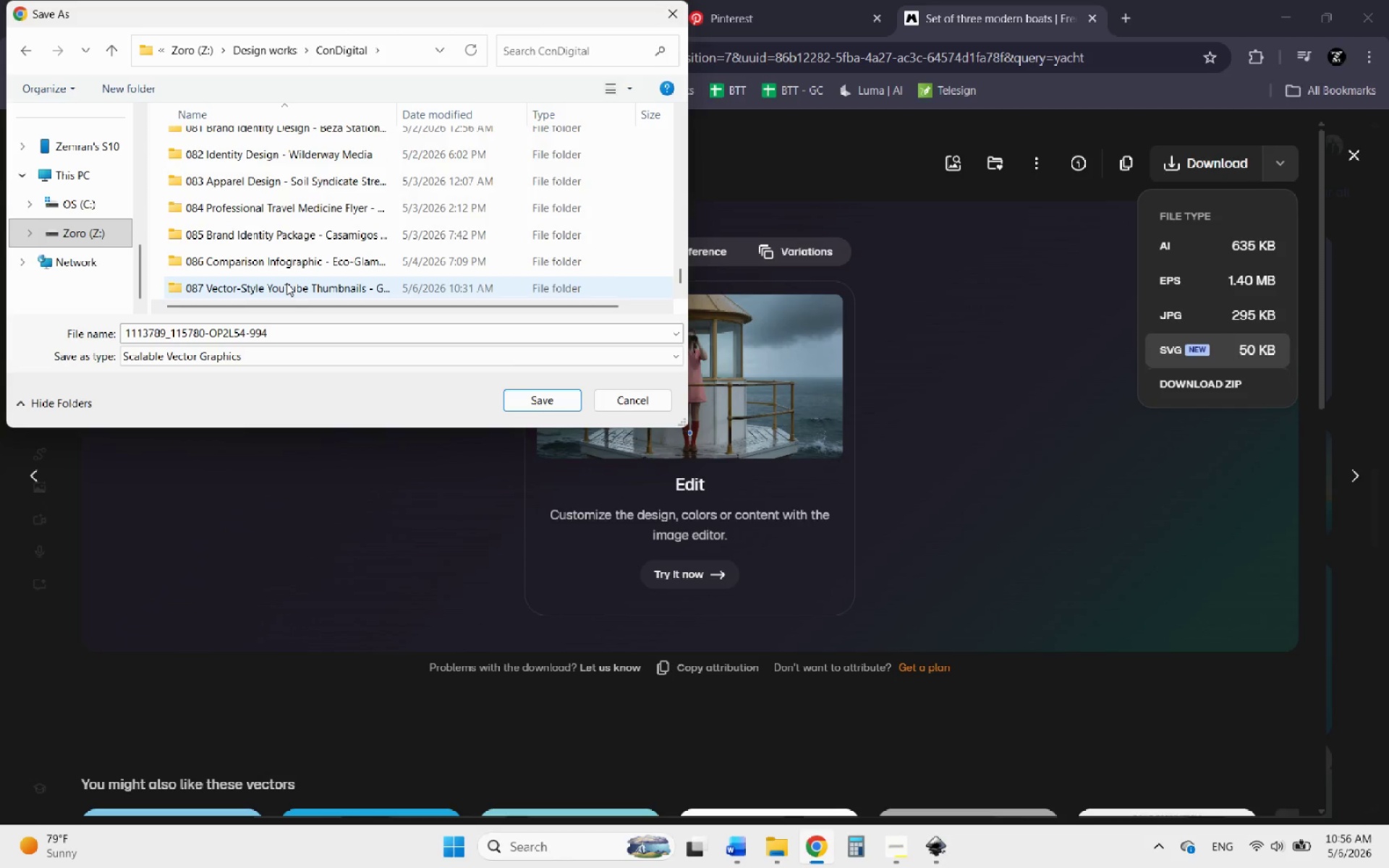 
double_click([286, 283])
 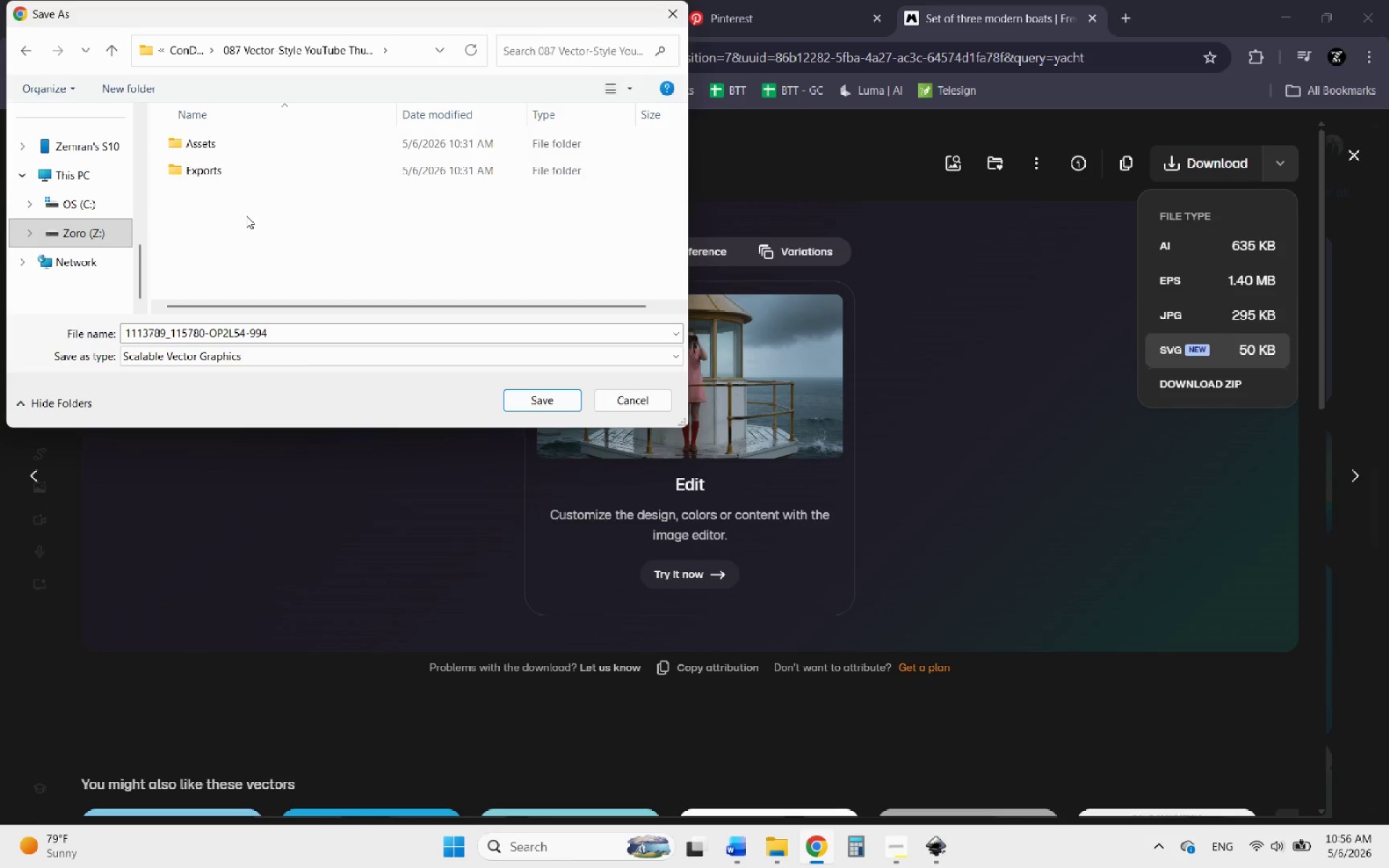 
wait(8.84)
 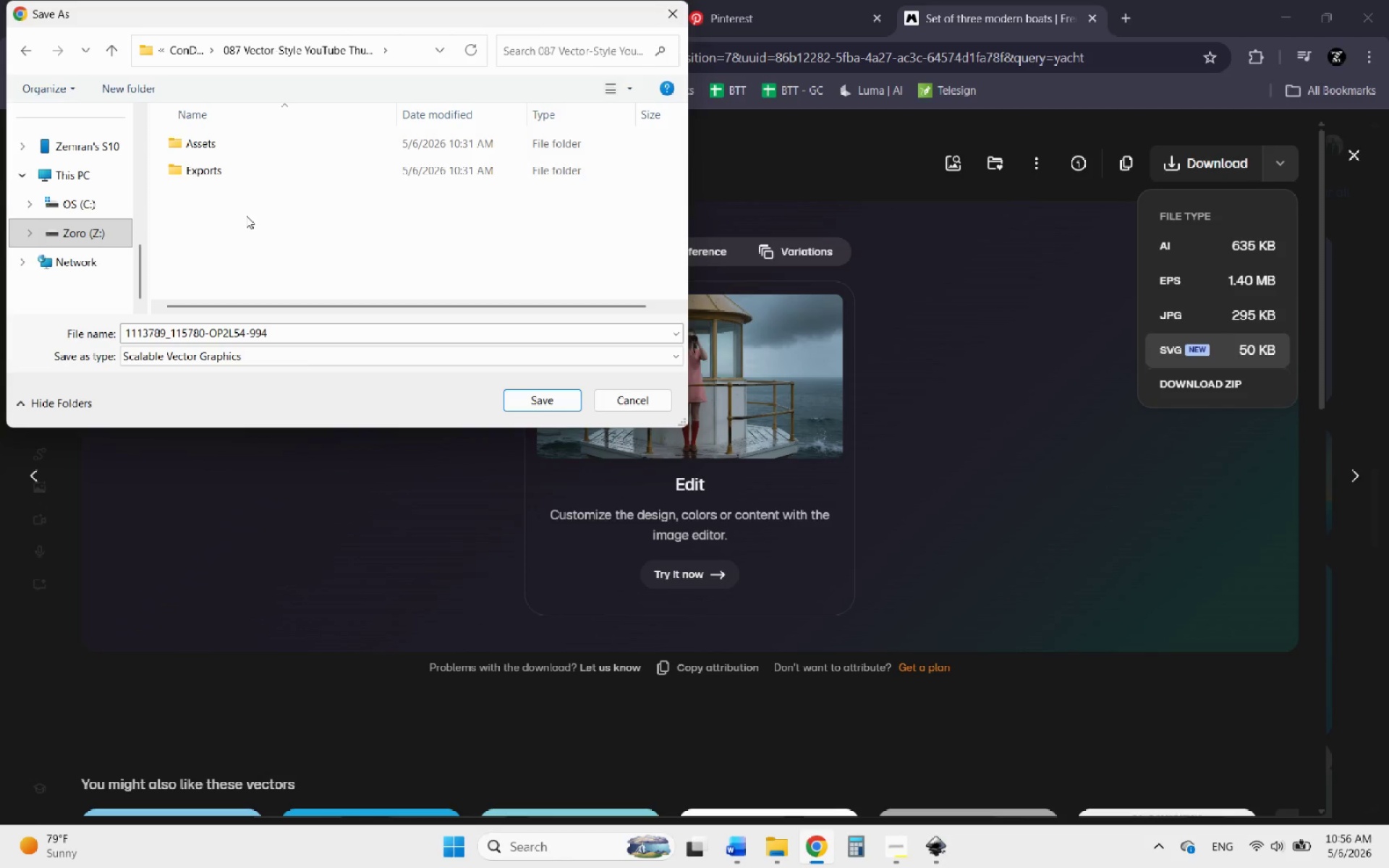 
mouse_move([247, 145])
 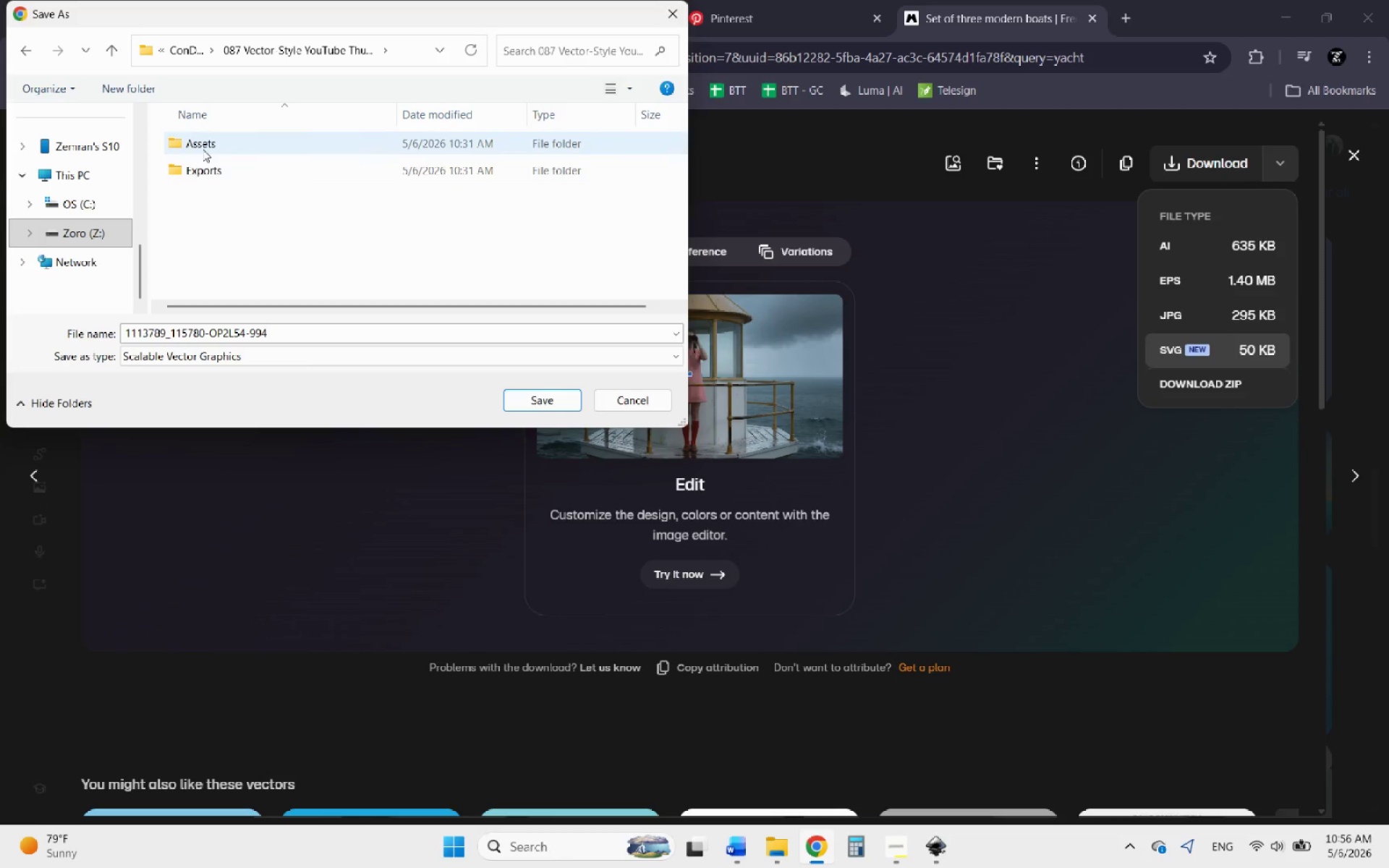 
double_click([203, 149])
 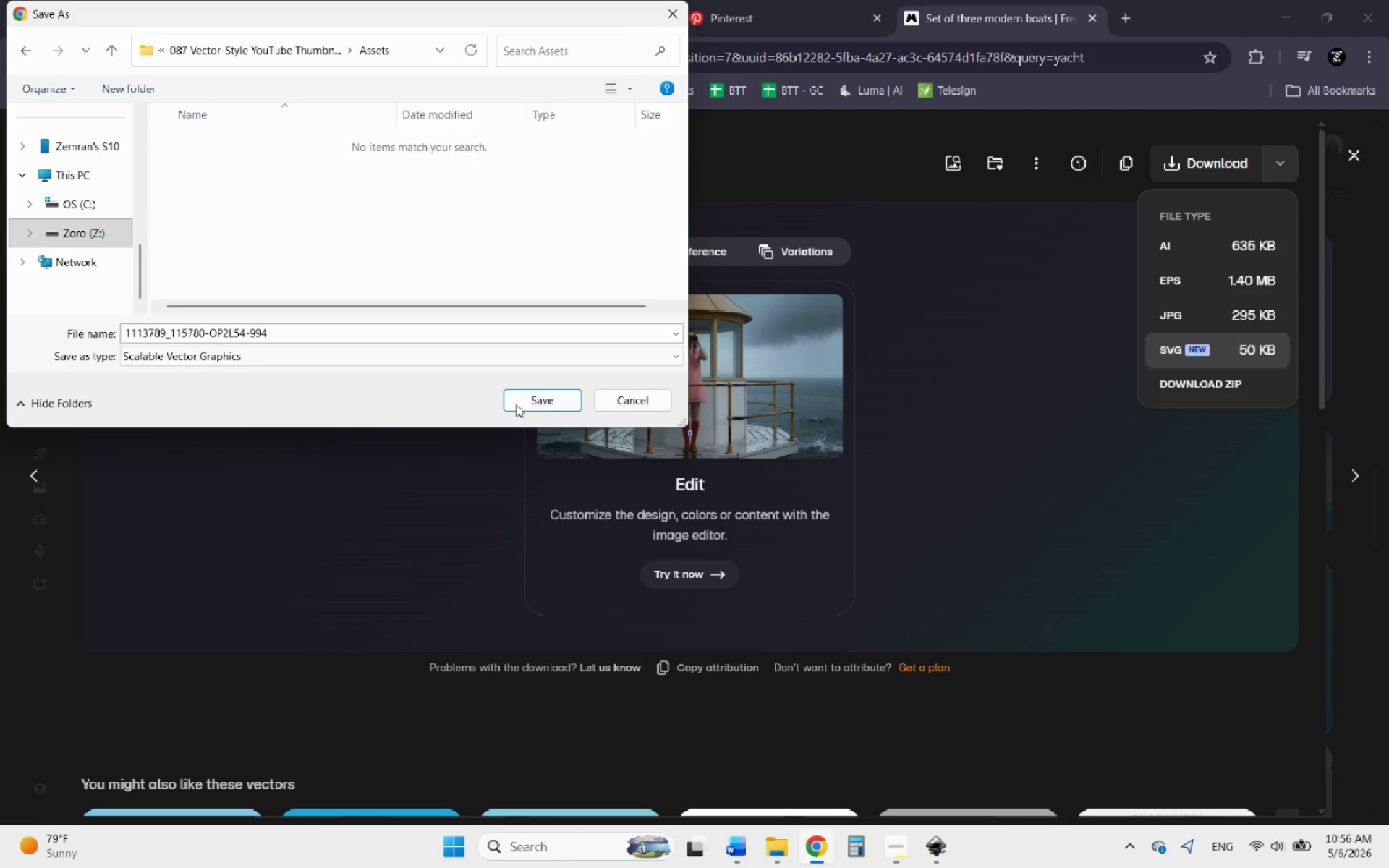 
left_click([525, 401])
 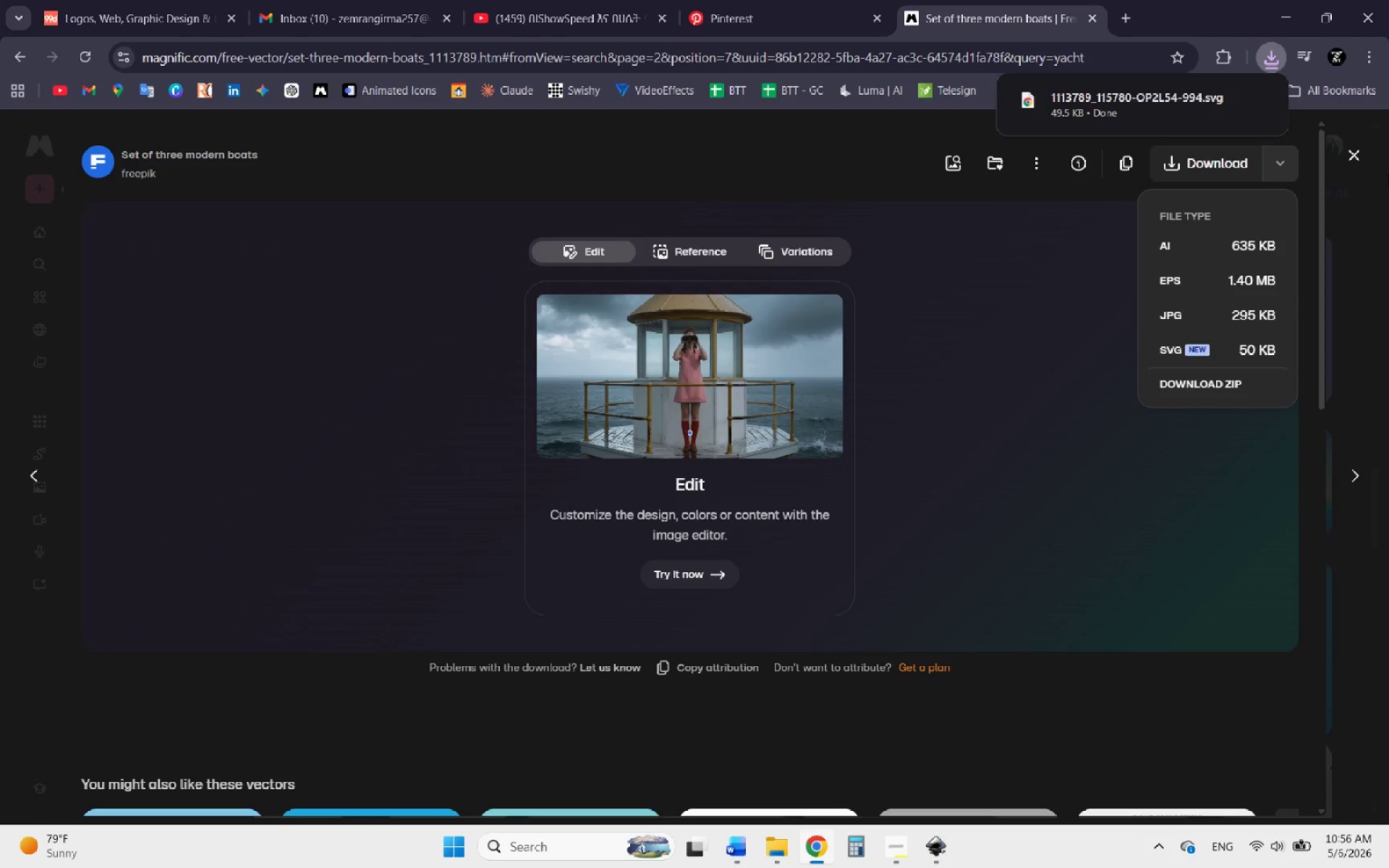 
wait(5.53)
 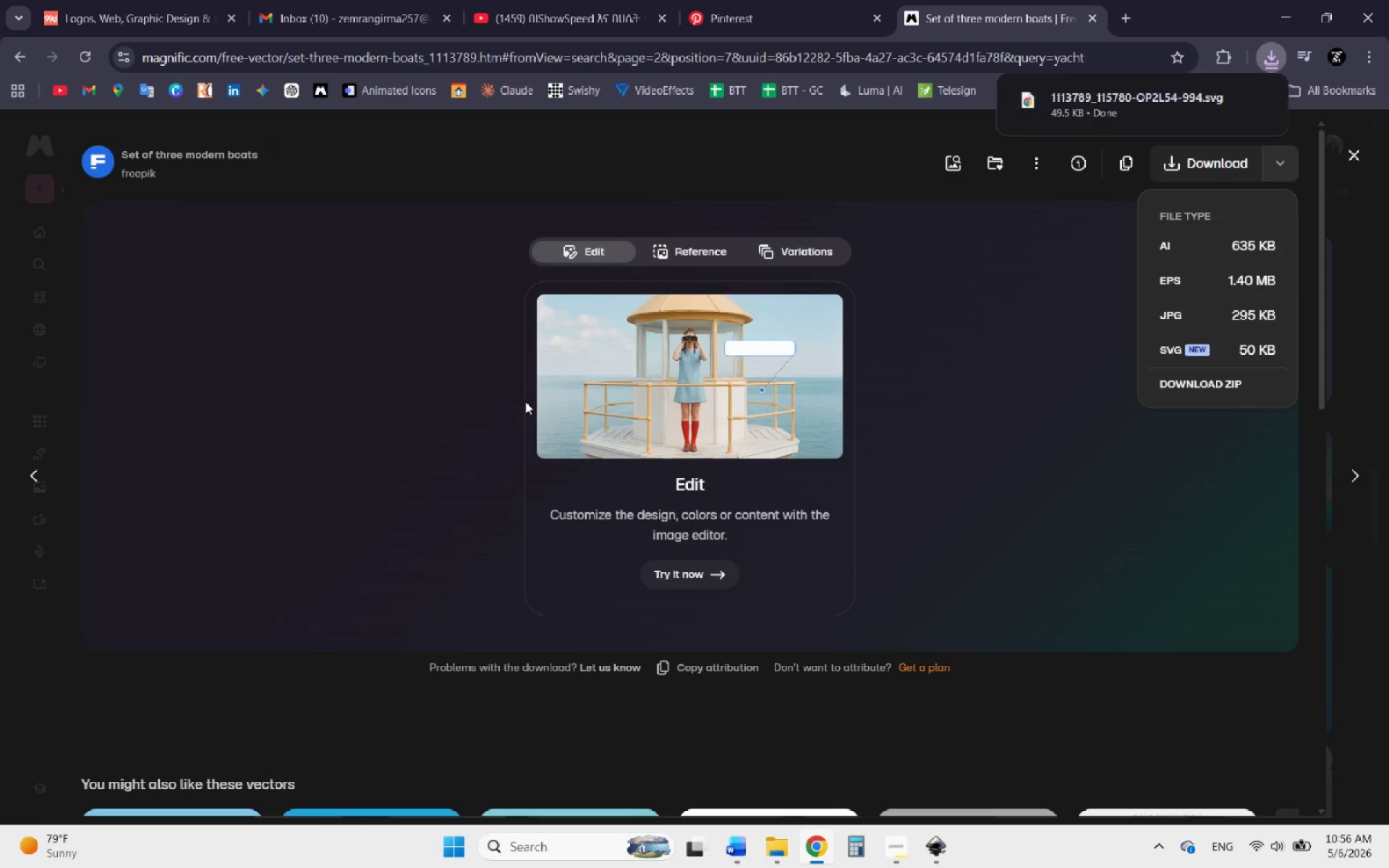 
left_click([1358, 157])
 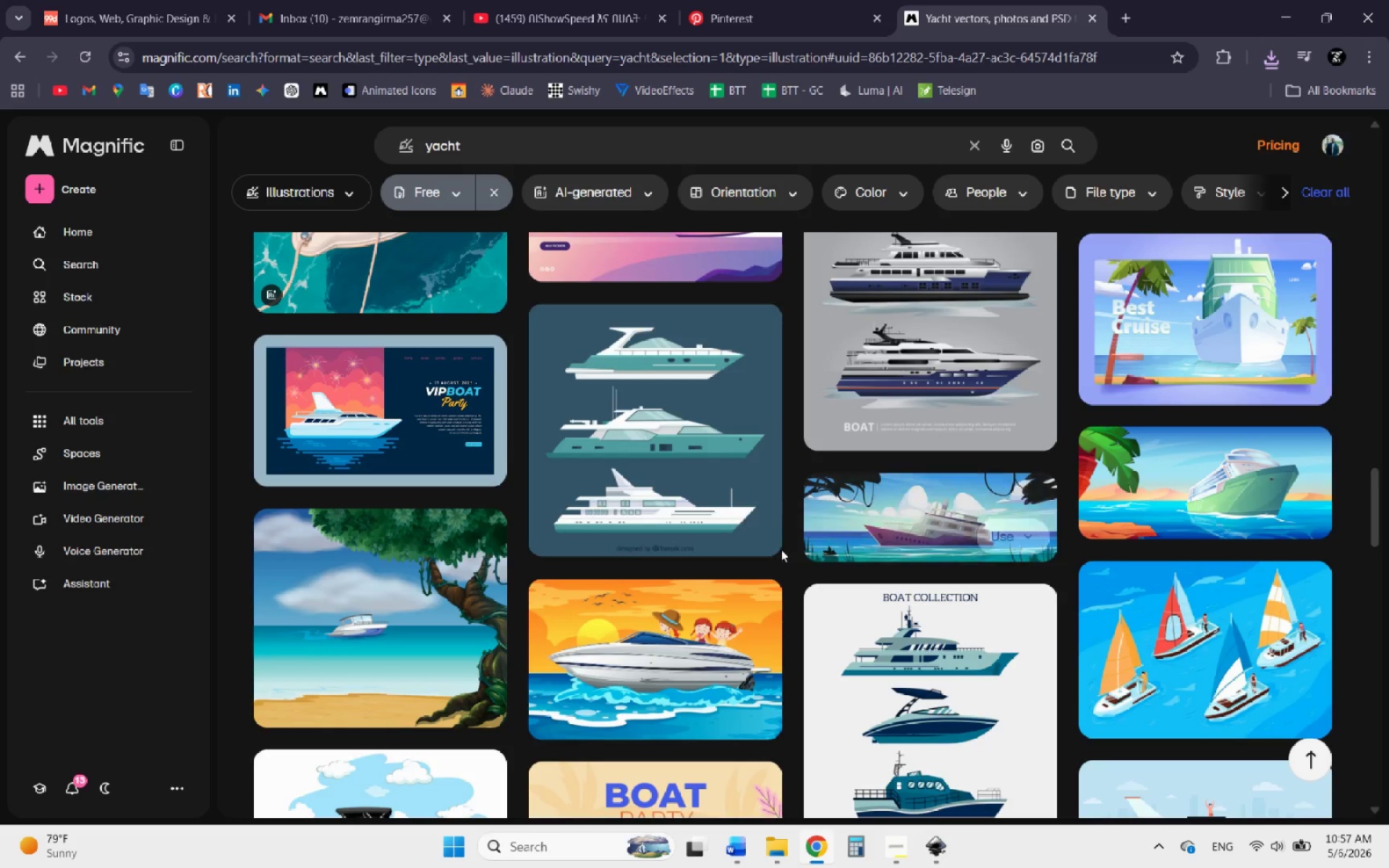 
scroll: coordinate [656, 613], scroll_direction: down, amount: 10.0
 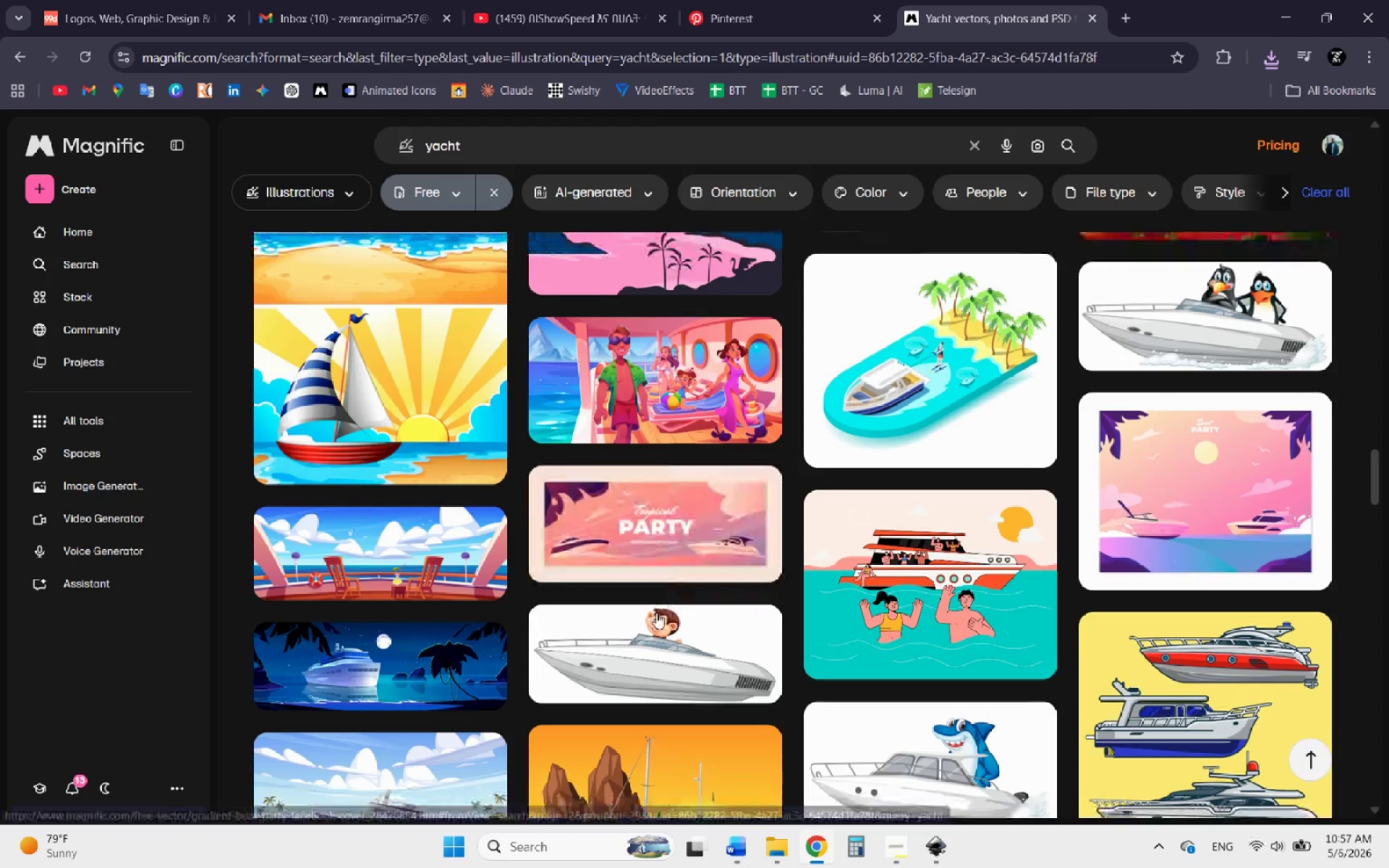 
scroll: coordinate [627, 613], scroll_direction: down, amount: 4.0
 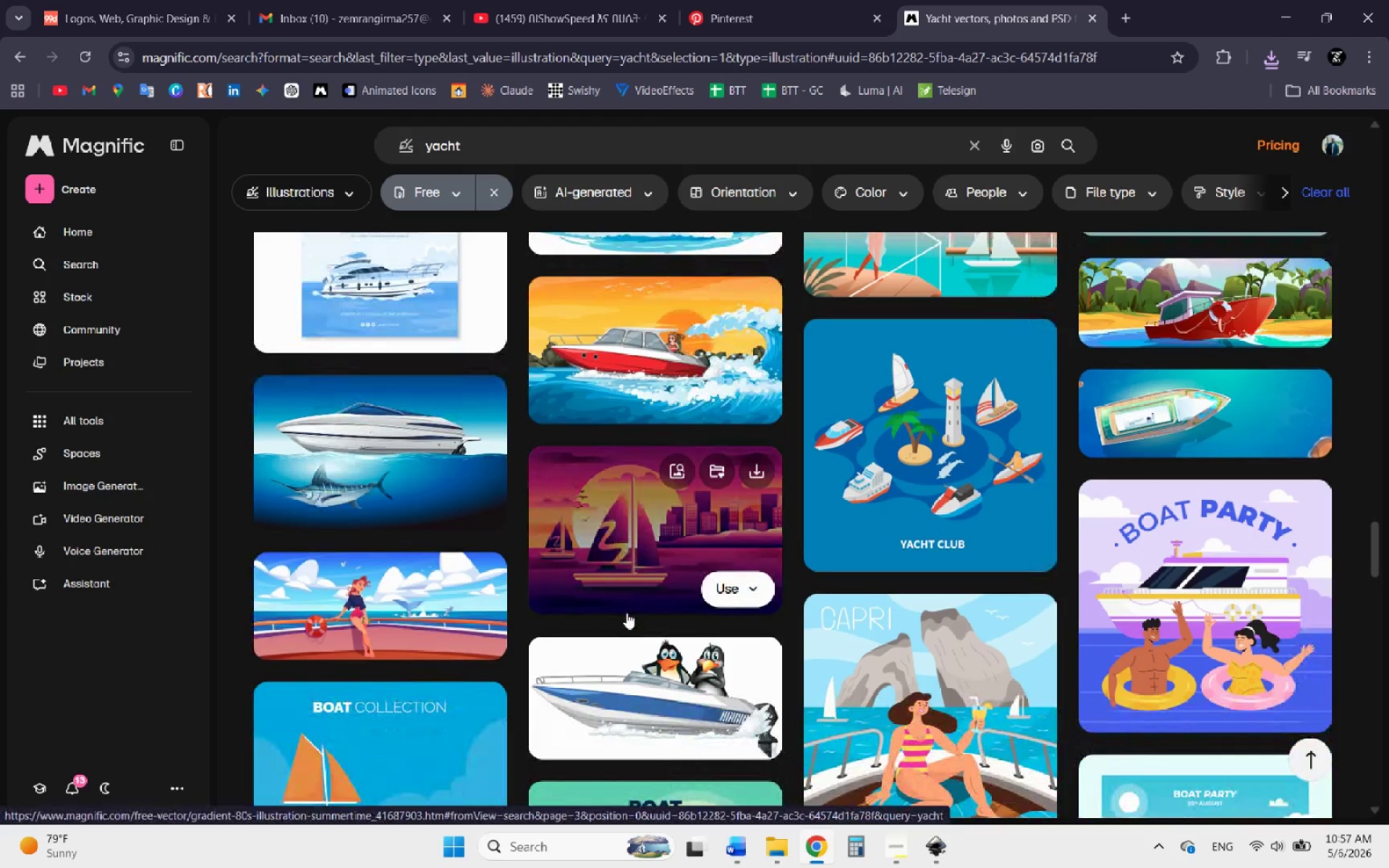 
wait(5.2)
 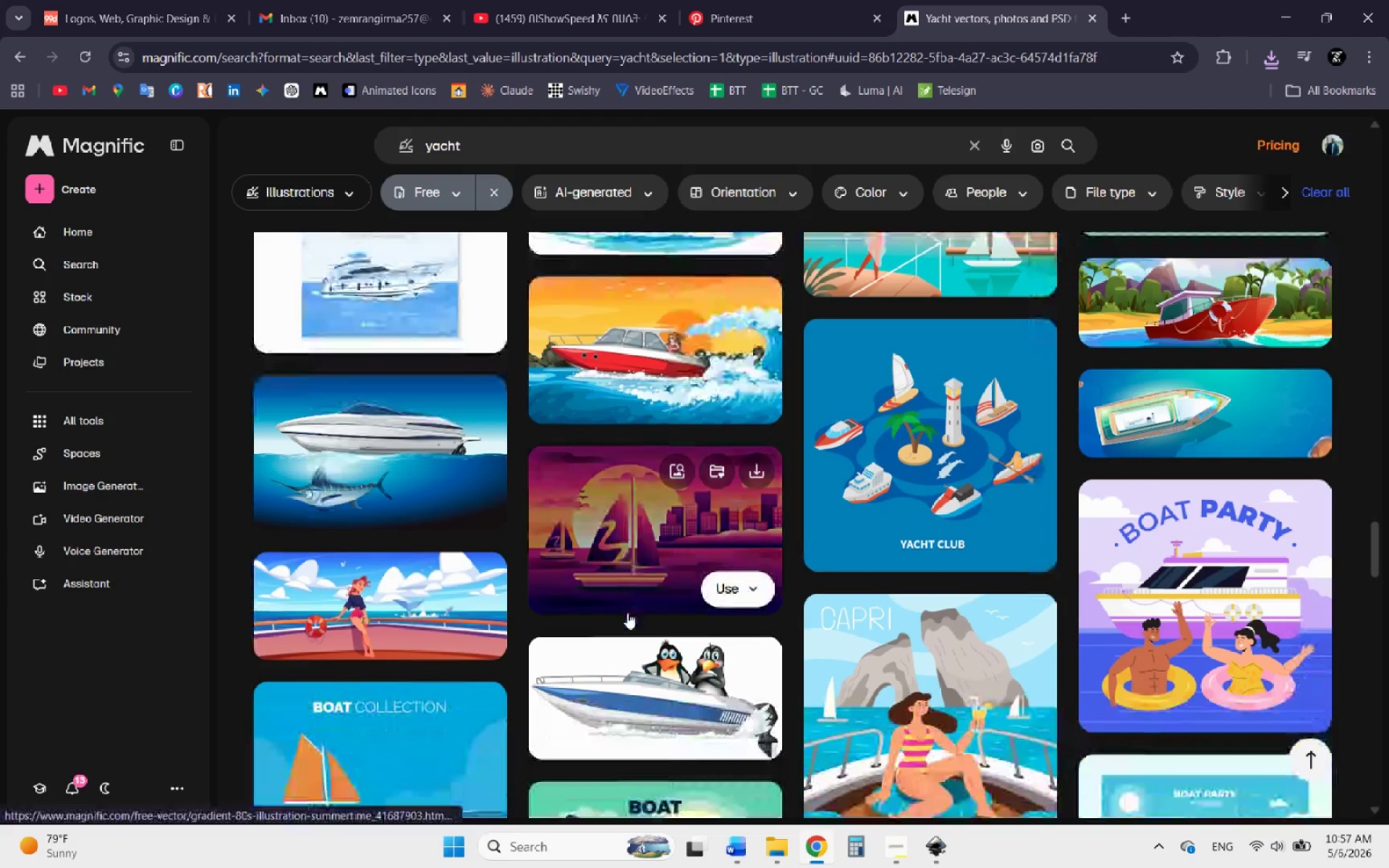 
scroll: coordinate [626, 613], scroll_direction: down, amount: 6.0
 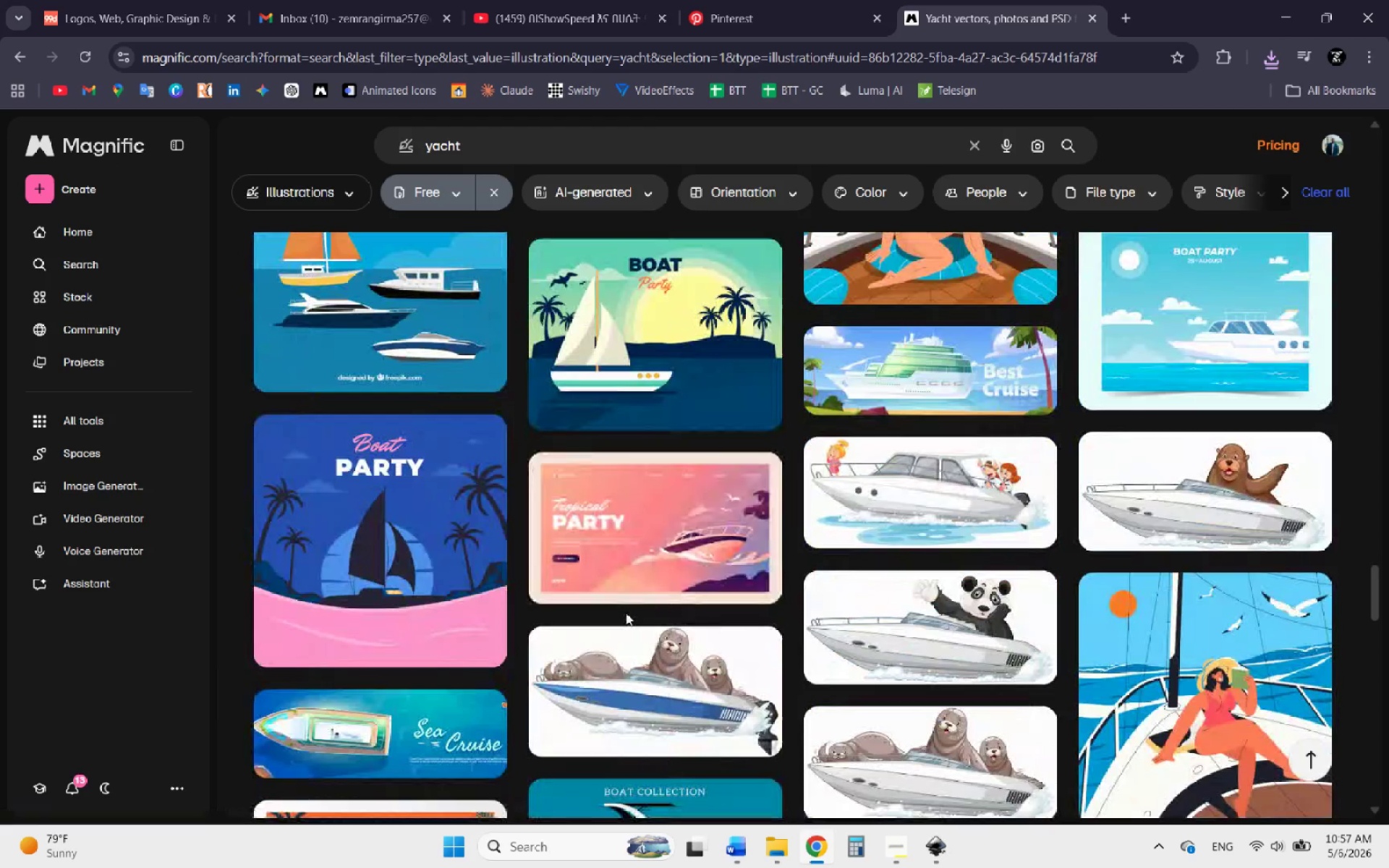 
scroll: coordinate [761, 584], scroll_direction: down, amount: 9.0
 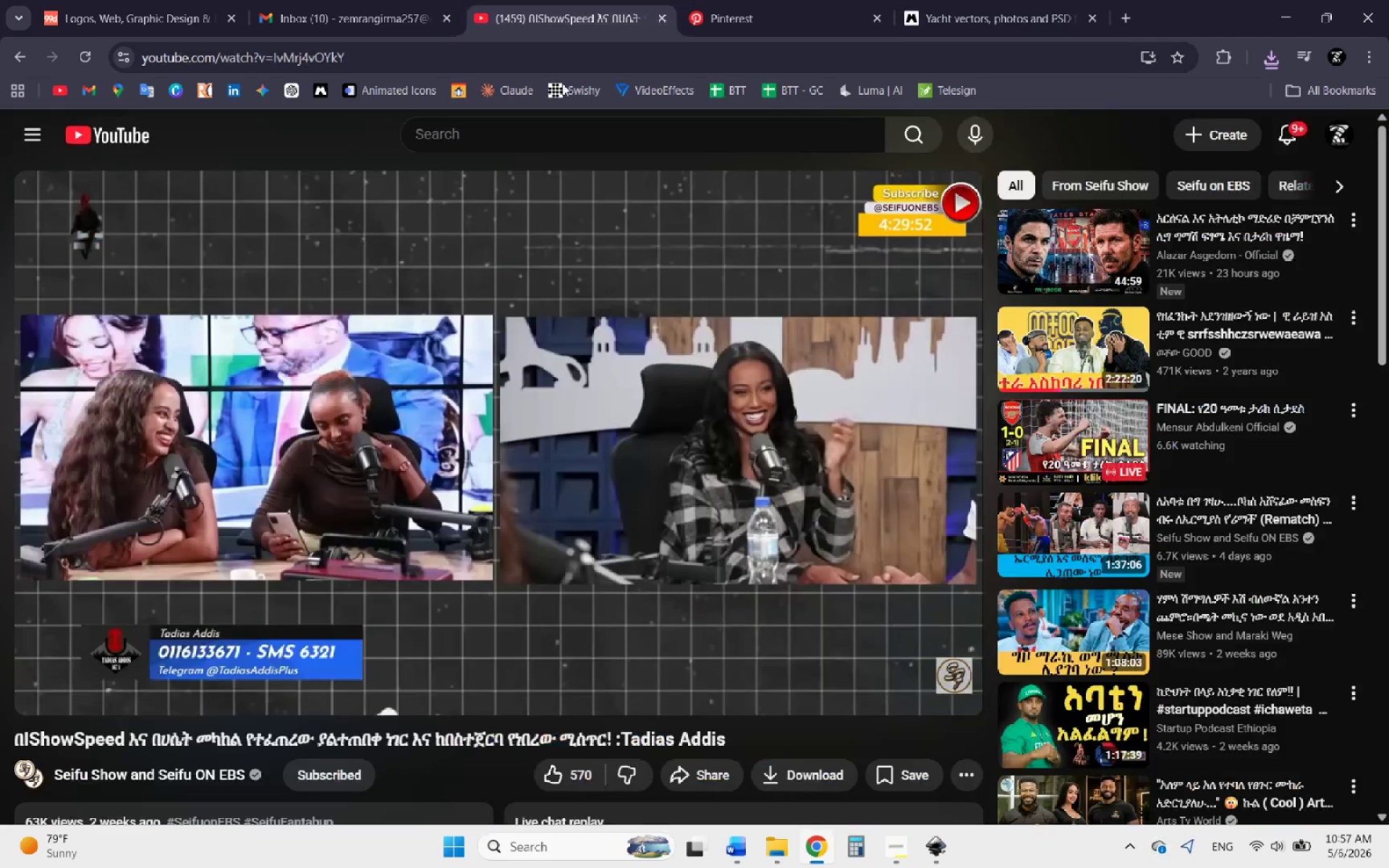 
double_click([519, 345])
 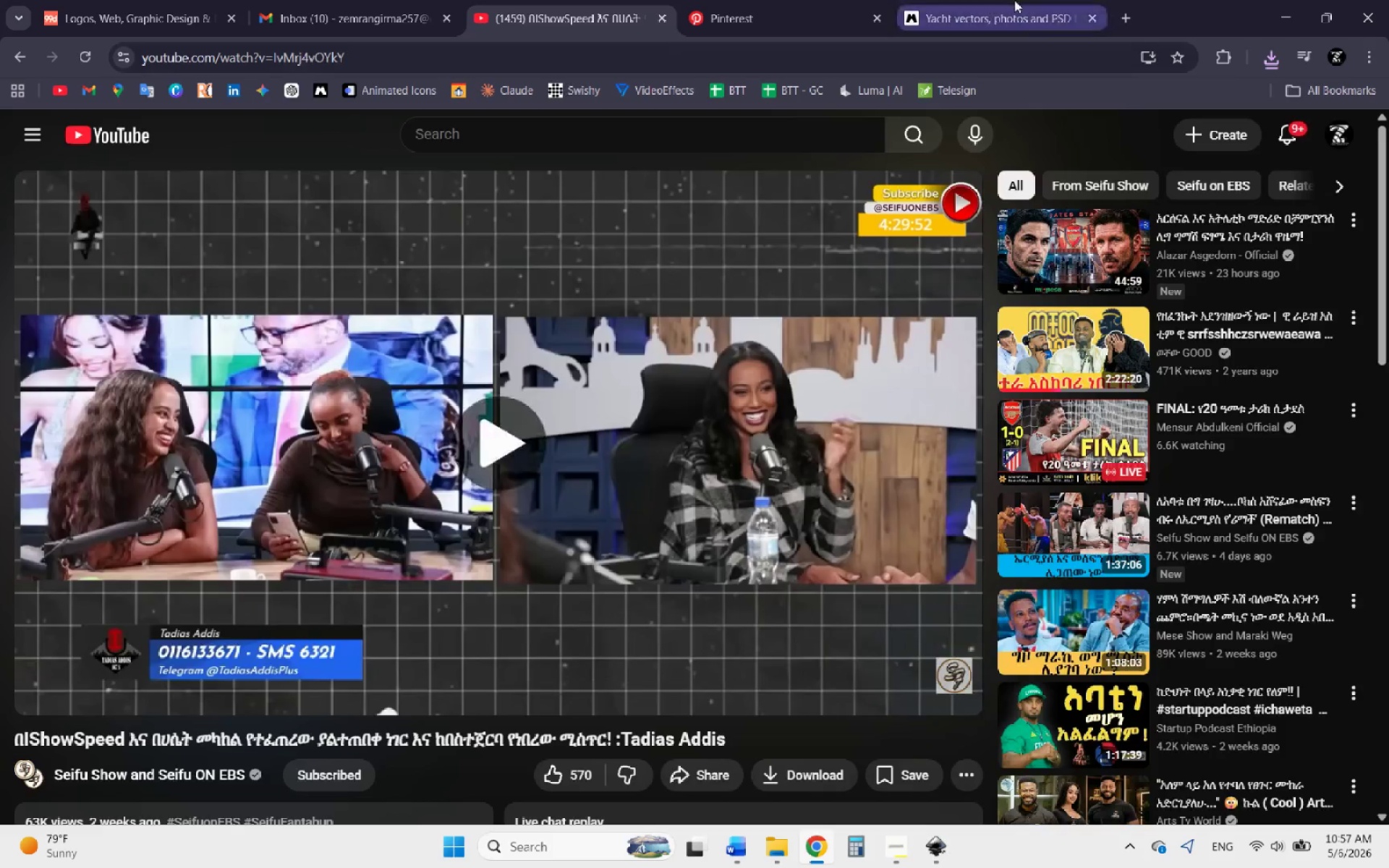 
left_click([1014, 0])
 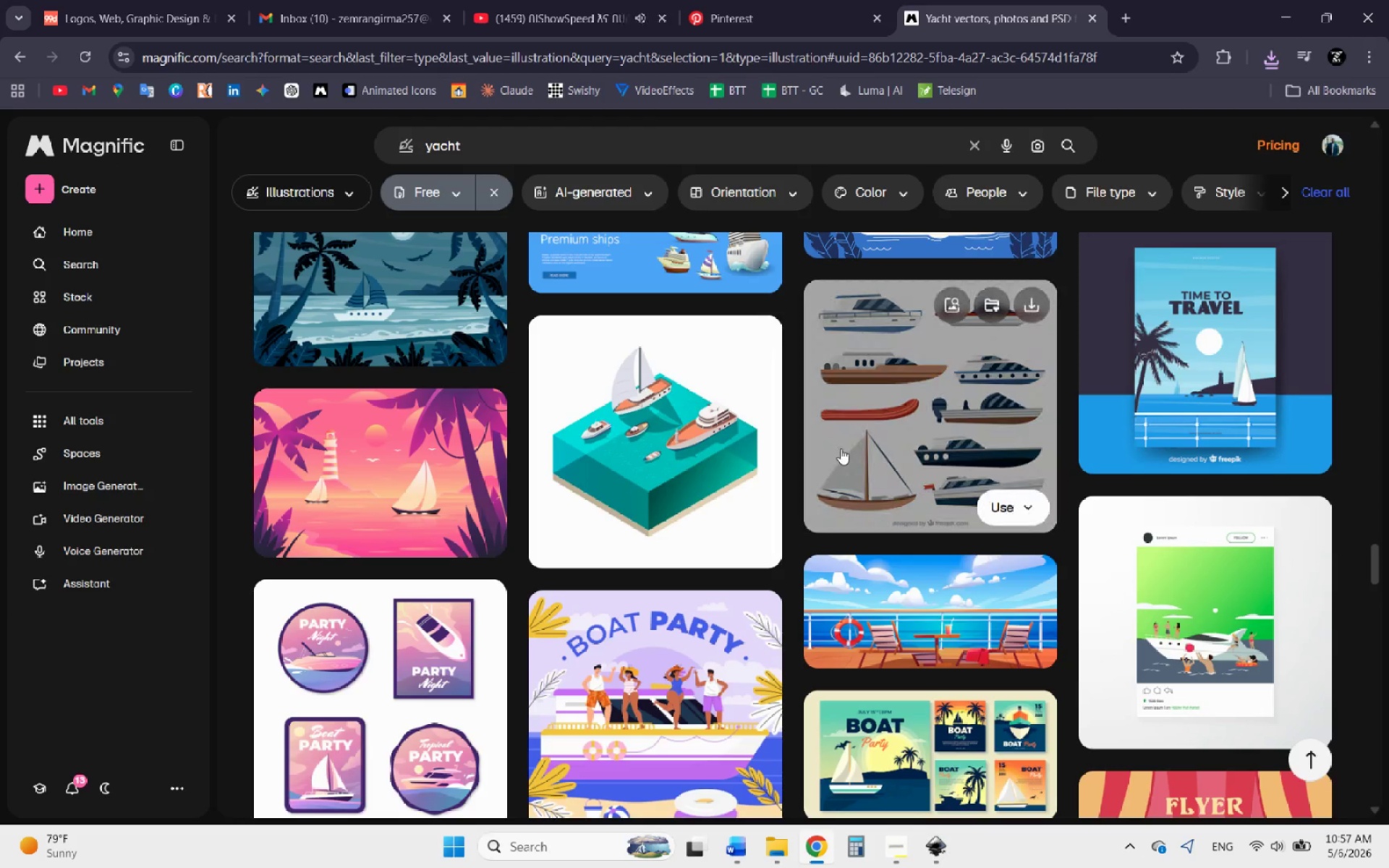 
scroll: coordinate [826, 496], scroll_direction: down, amount: 2.0
 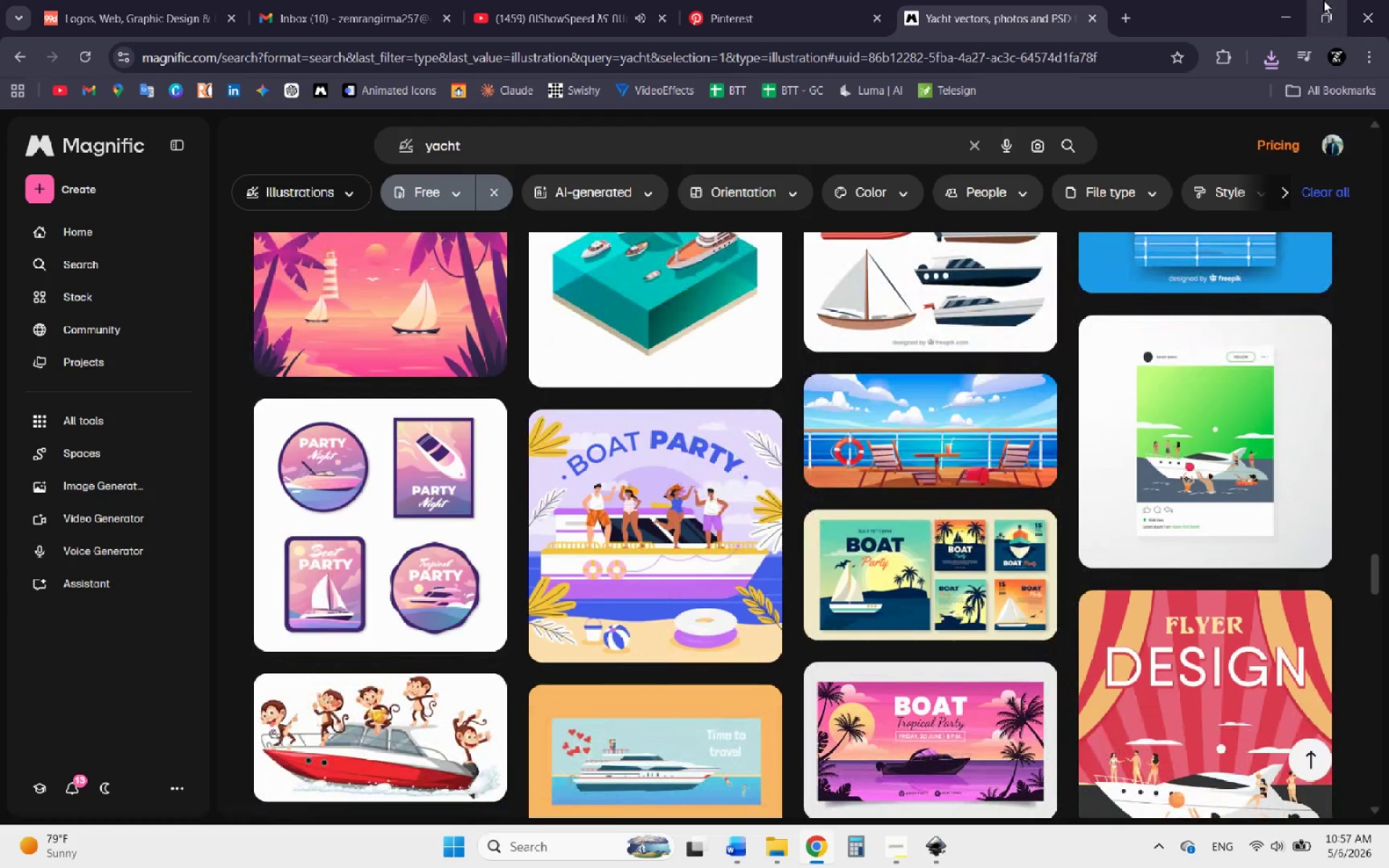 
left_click([1282, 0])